 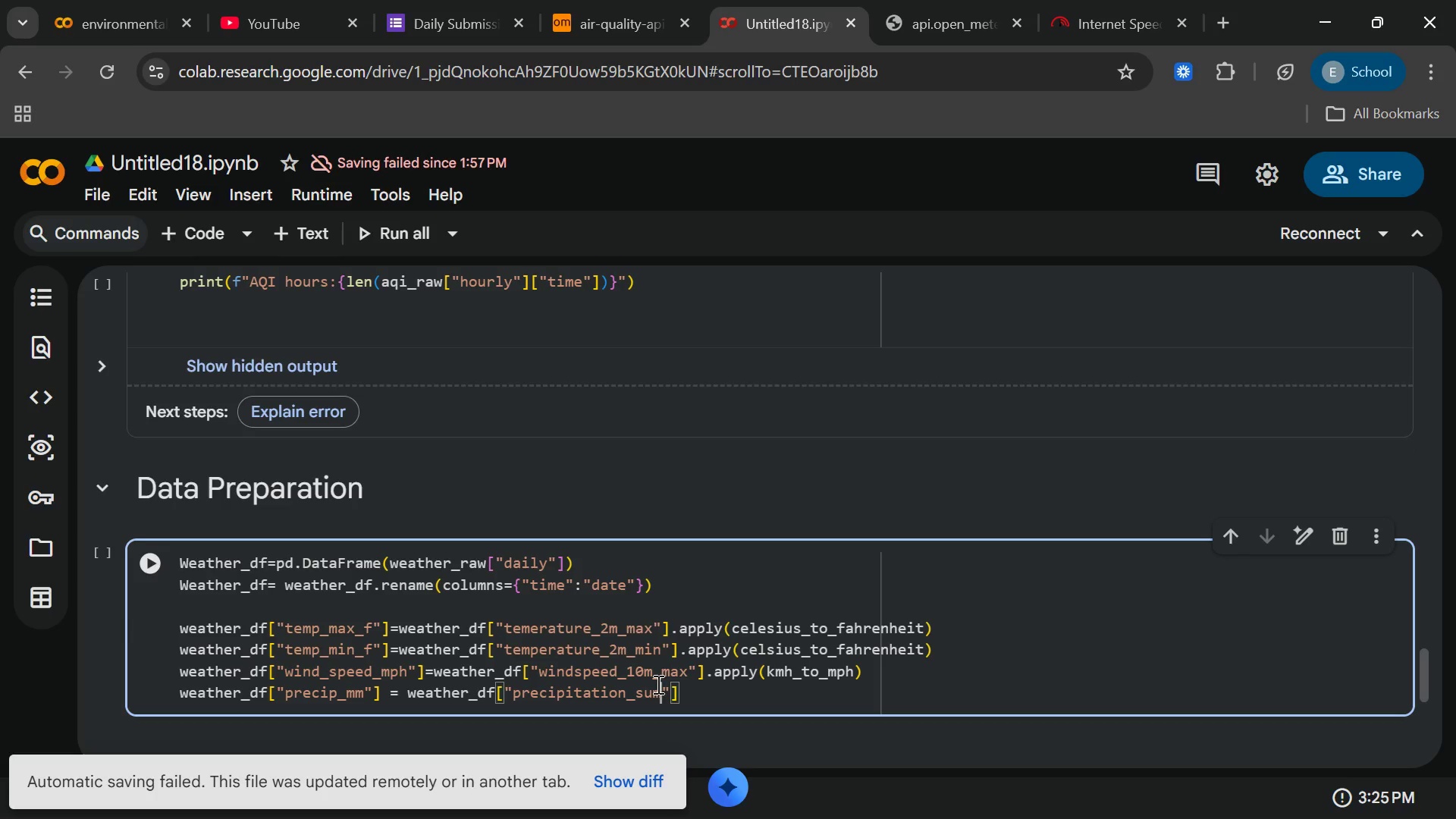 
key(ArrowRight)
 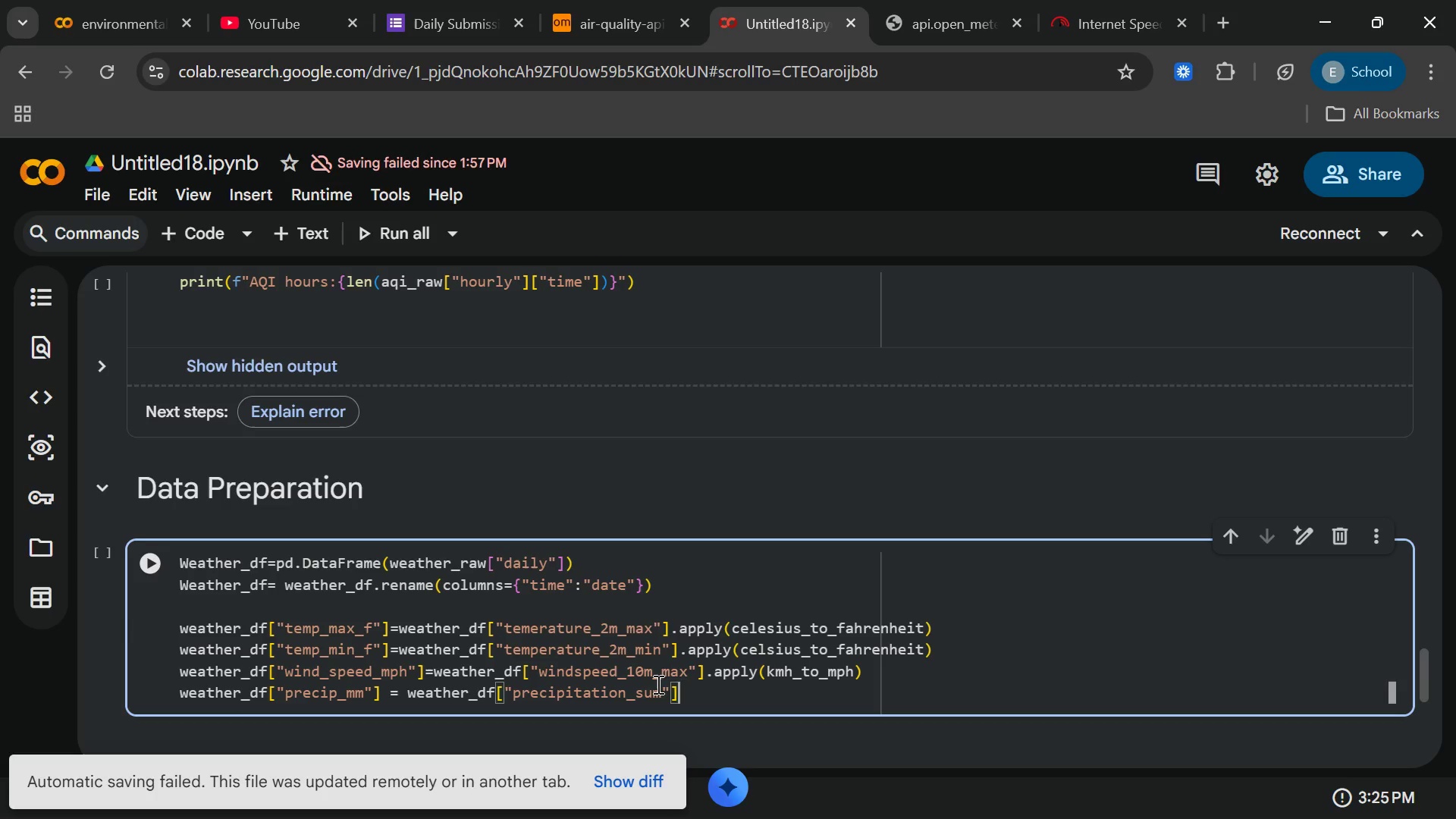 
key(ArrowRight)
 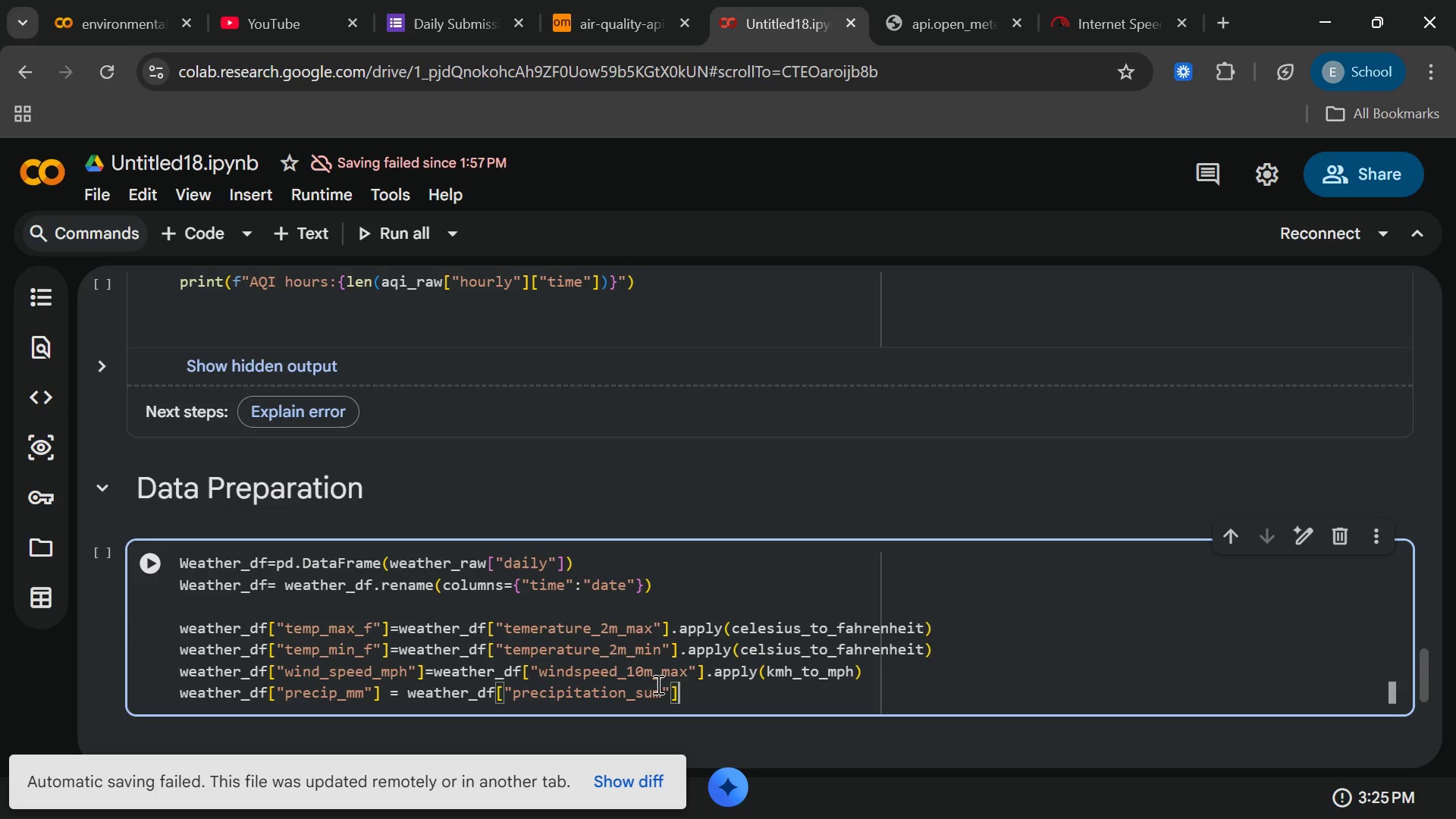 
key(Enter)
 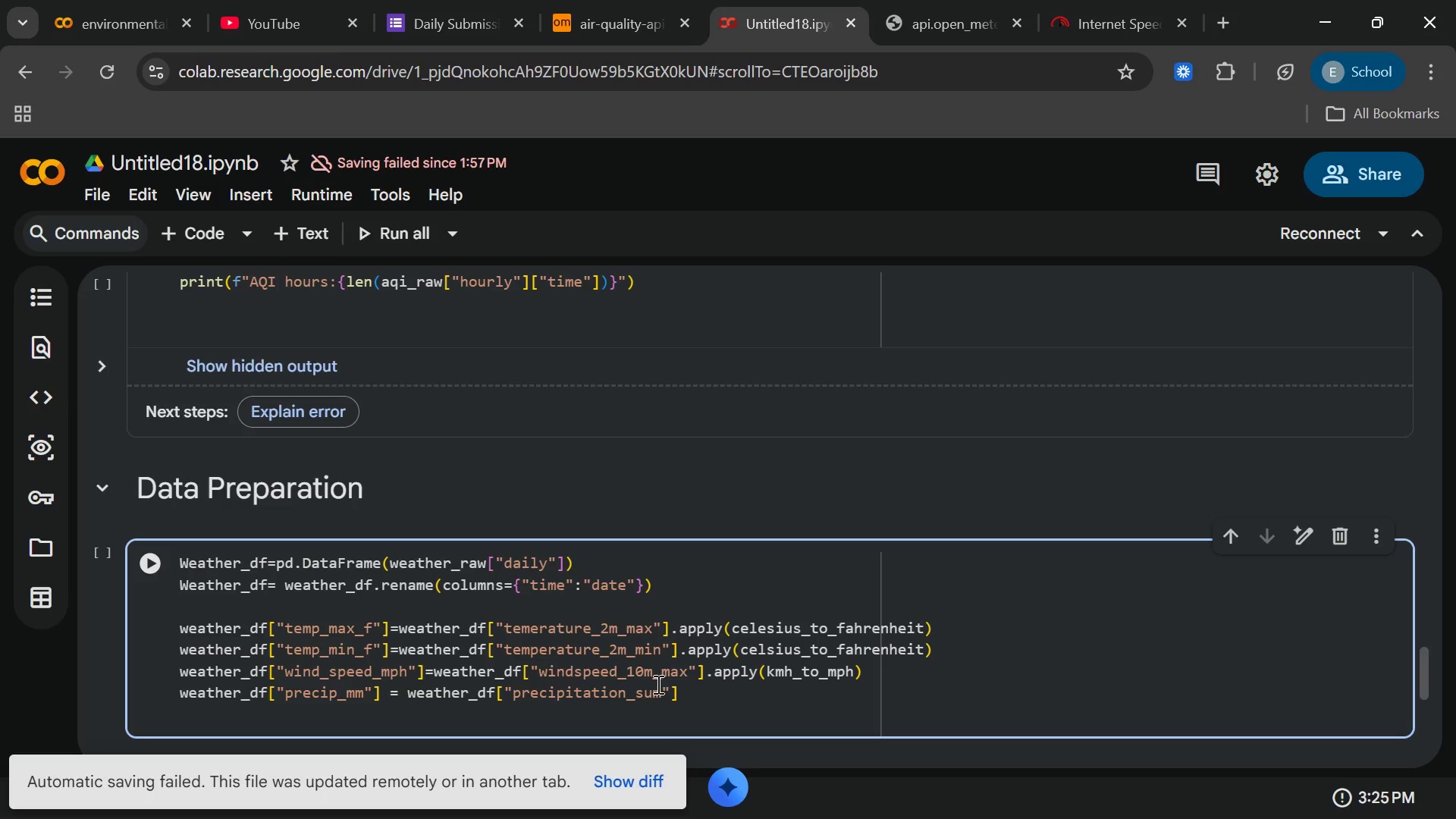 
type(weather_df)
 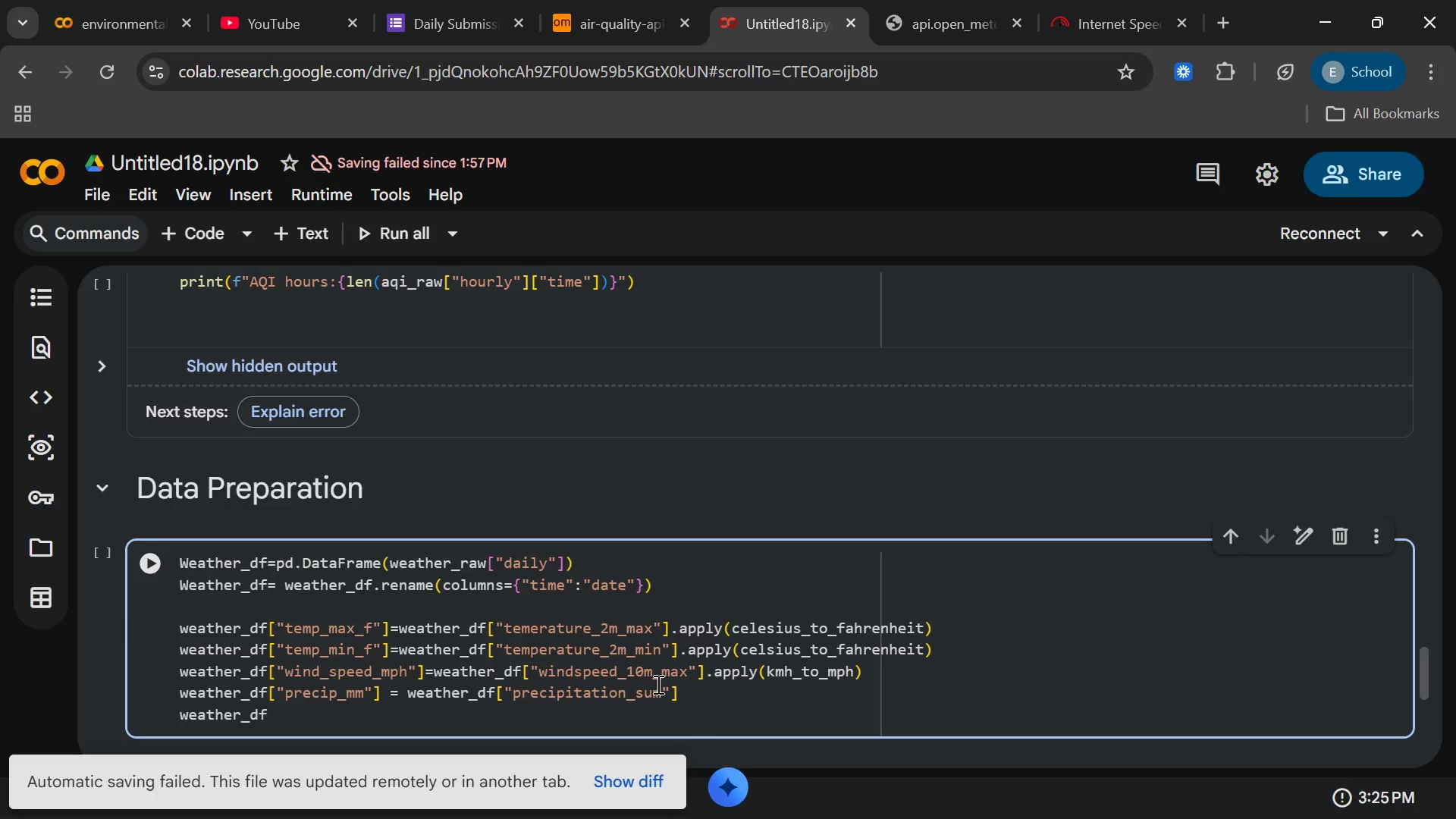 
key(BracketLeft)
 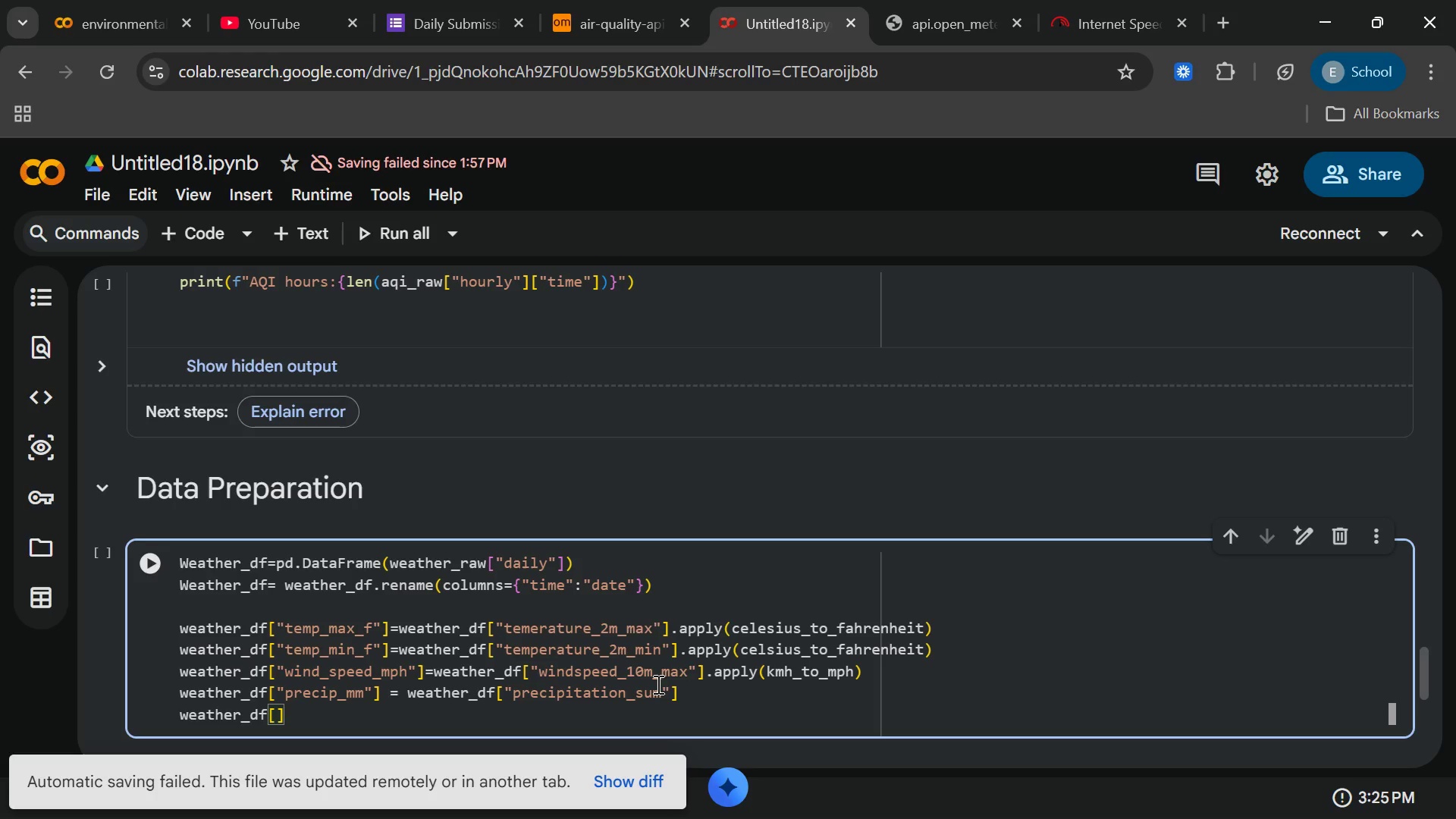 
key(Shift+Quote)
 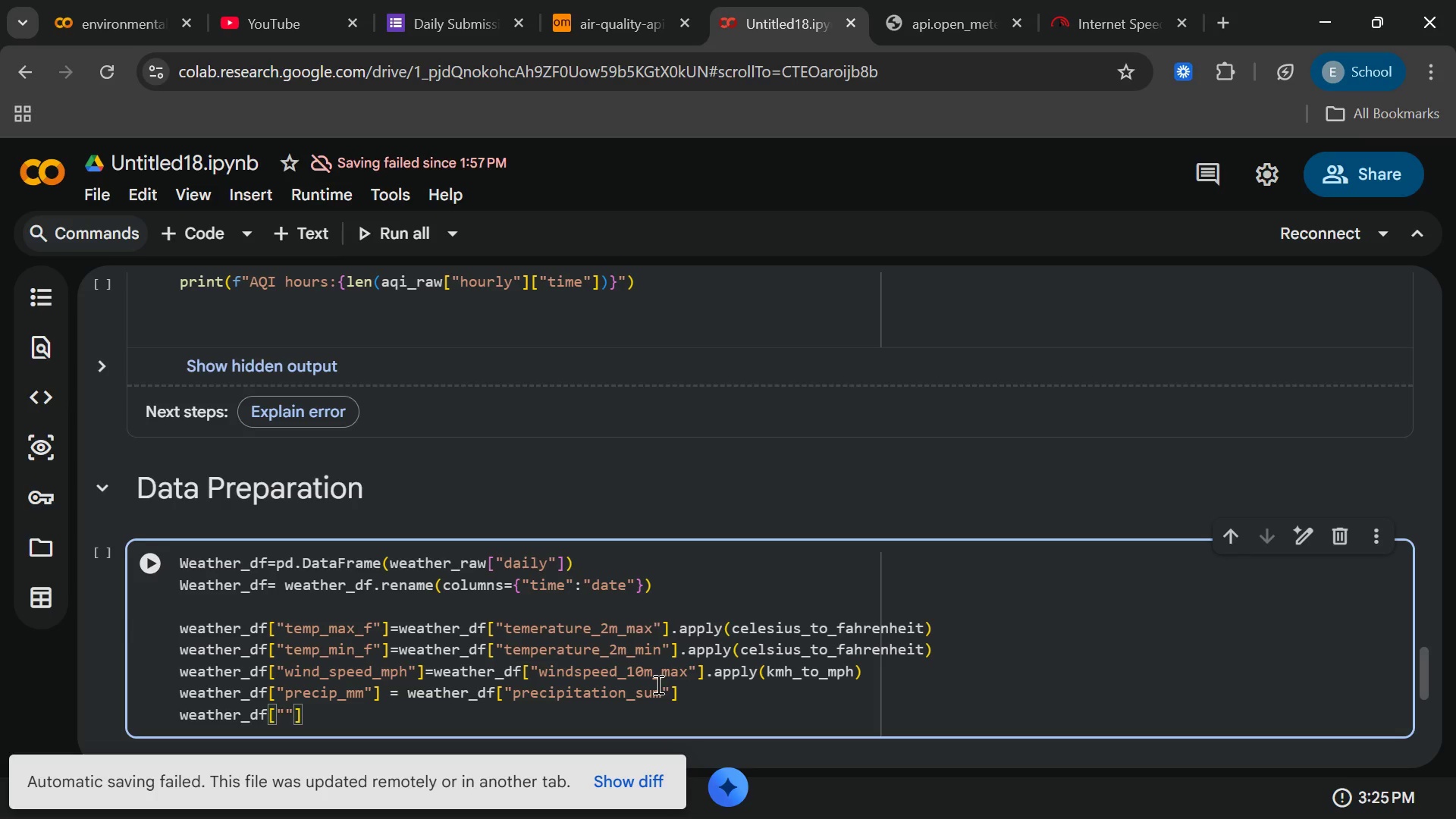 
type(uv_index)
 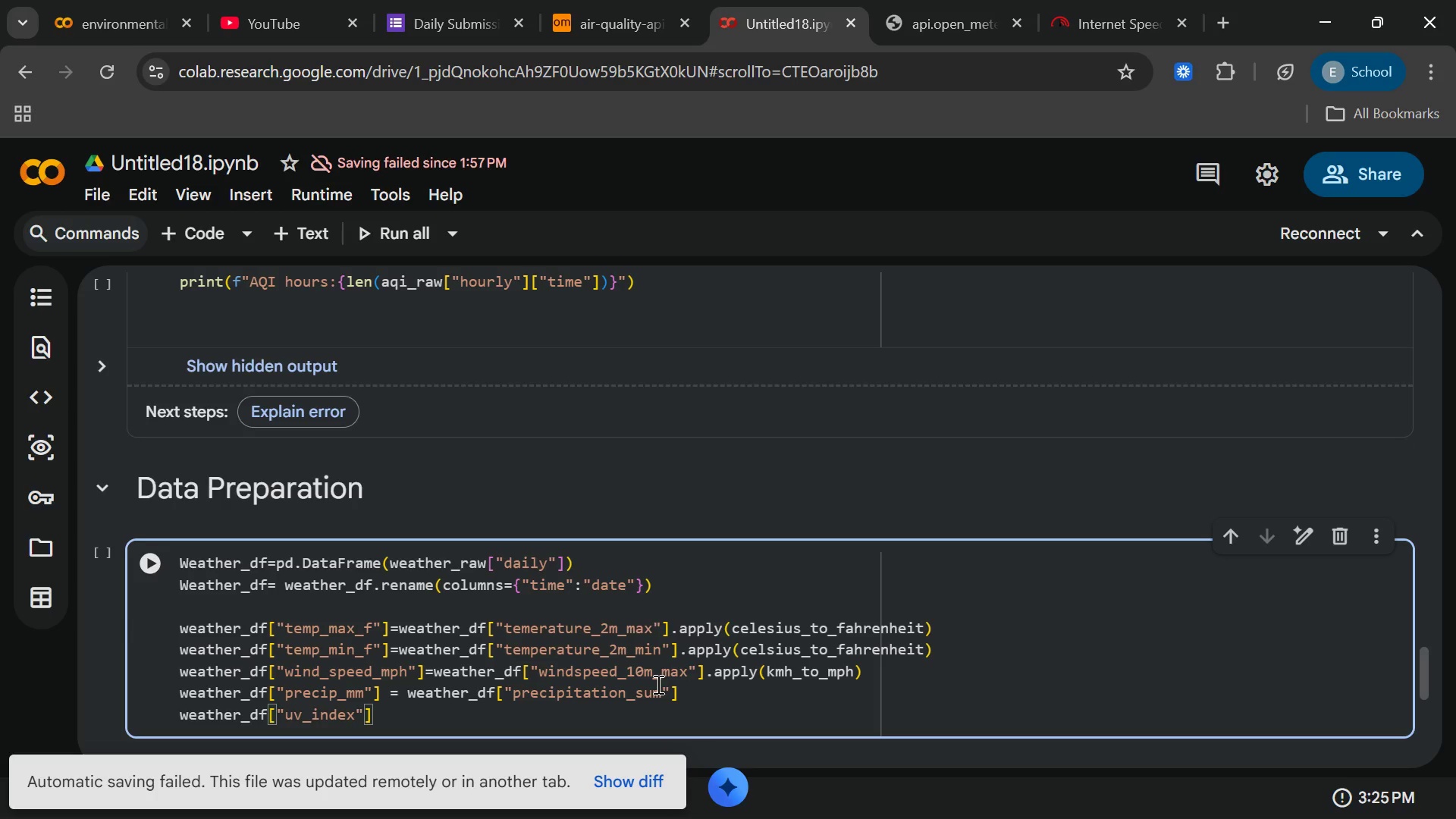 
key(ArrowRight)
 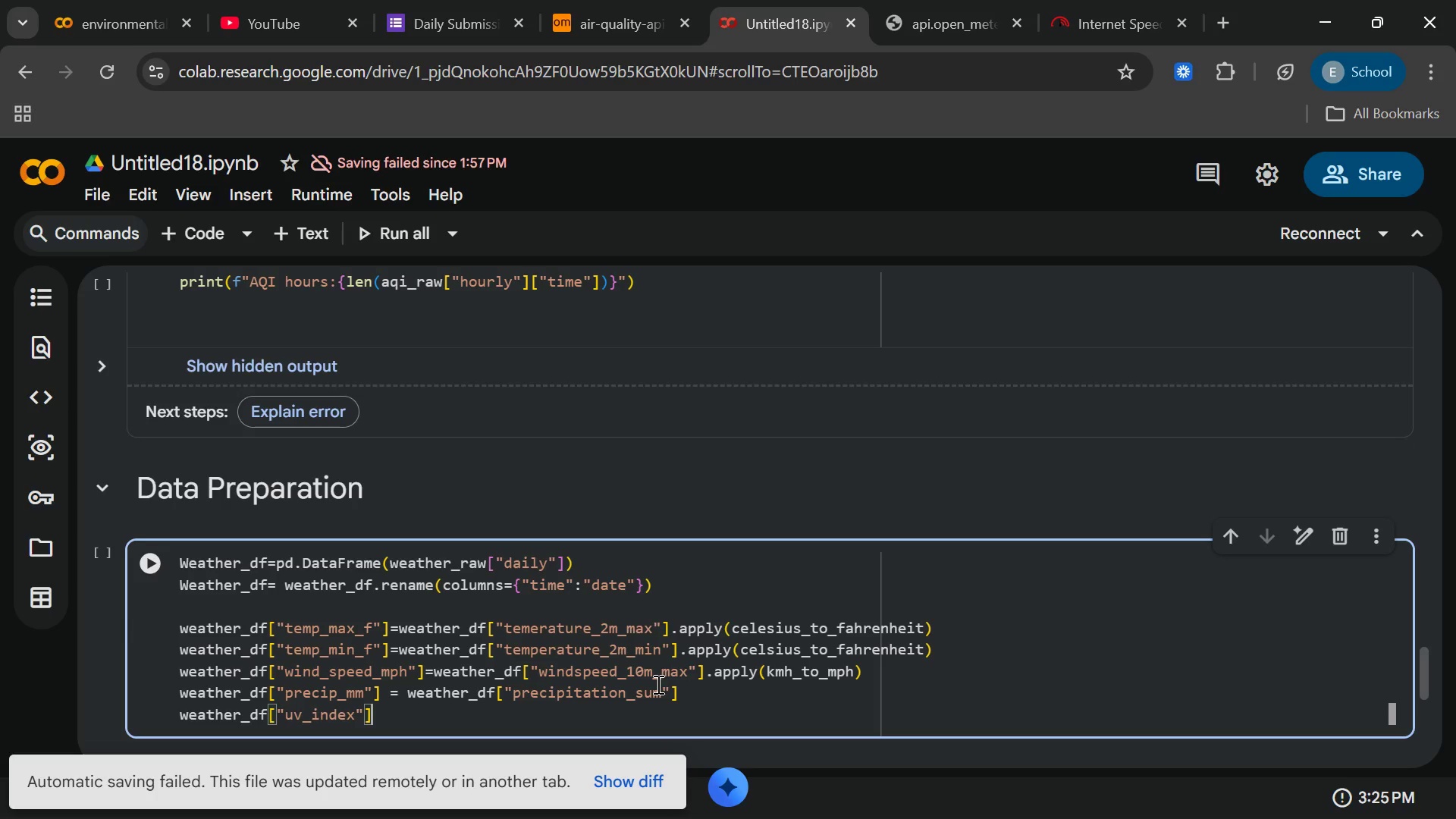 
key(ArrowRight)
 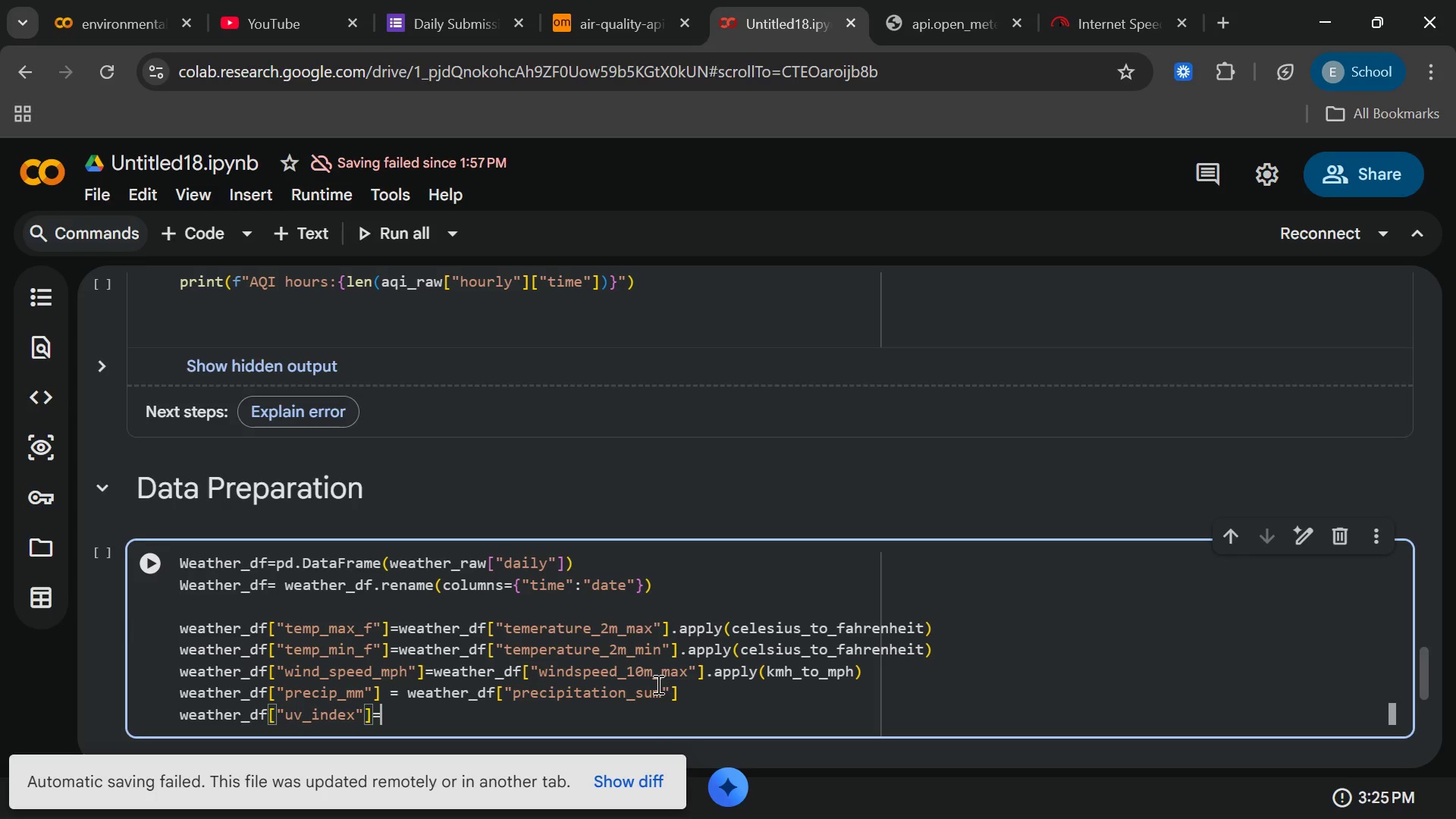 
type(=weather_df["uv_index_max)
 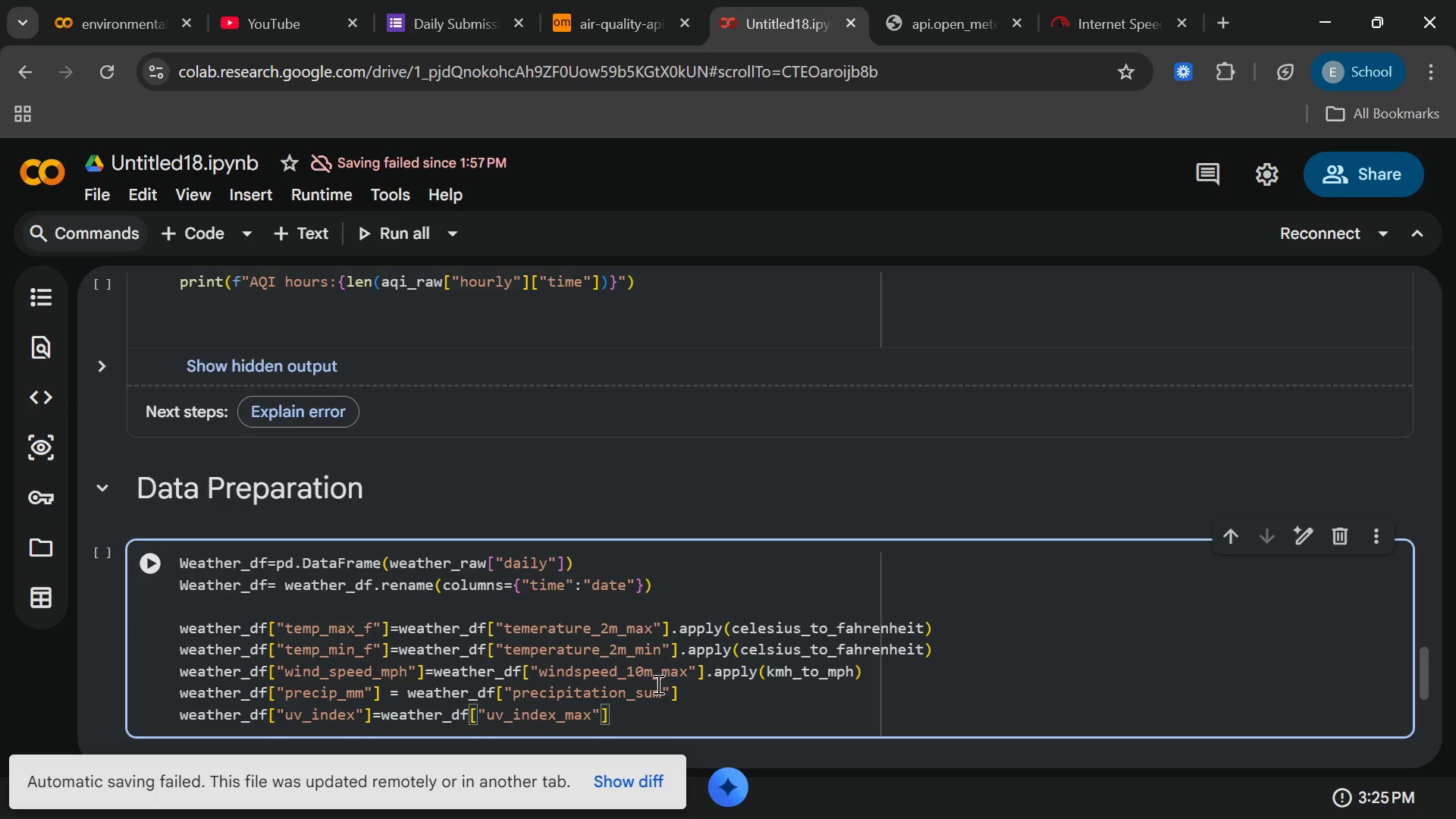 
wait(8.98)
 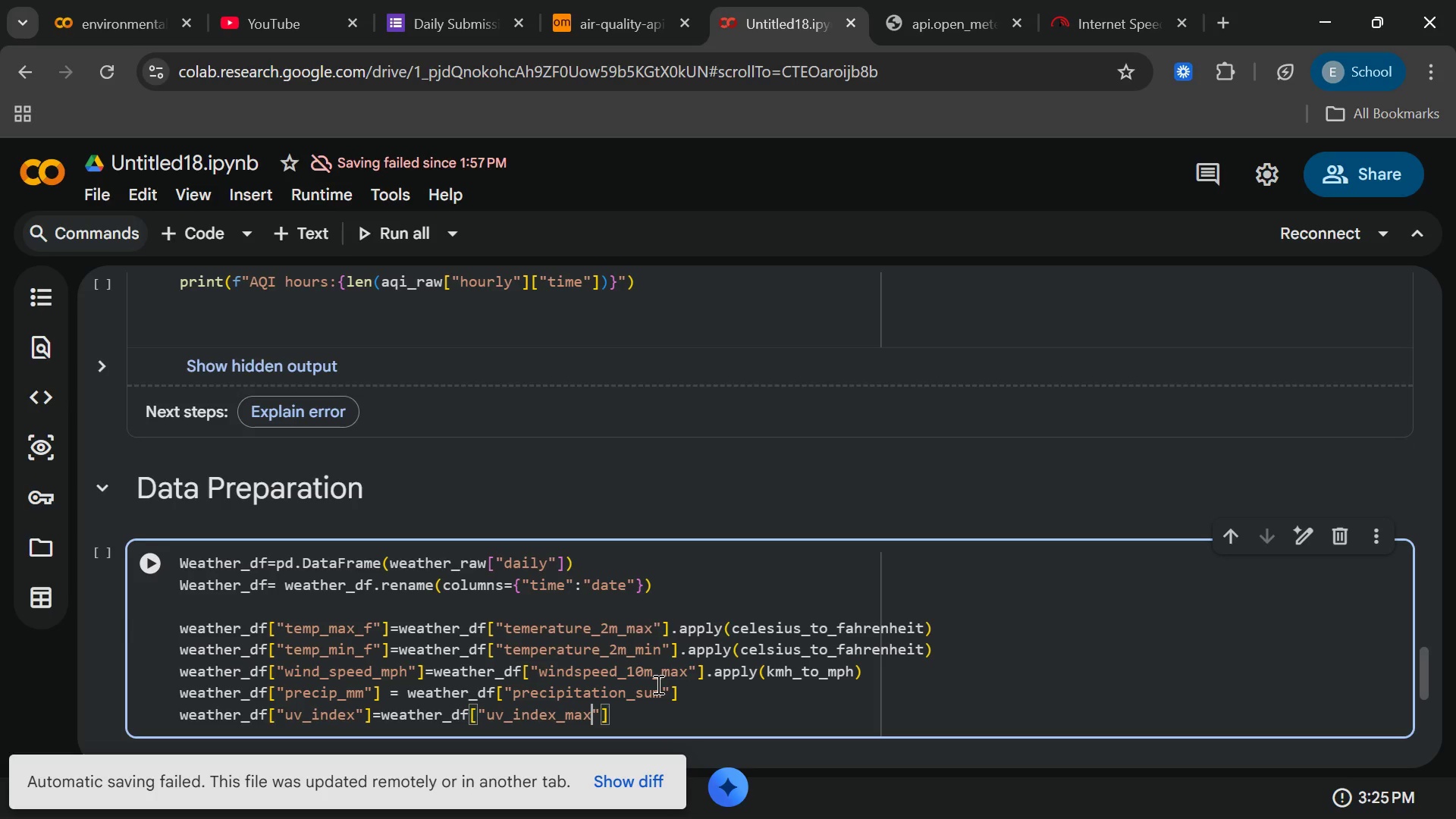 
key(ArrowRight)
 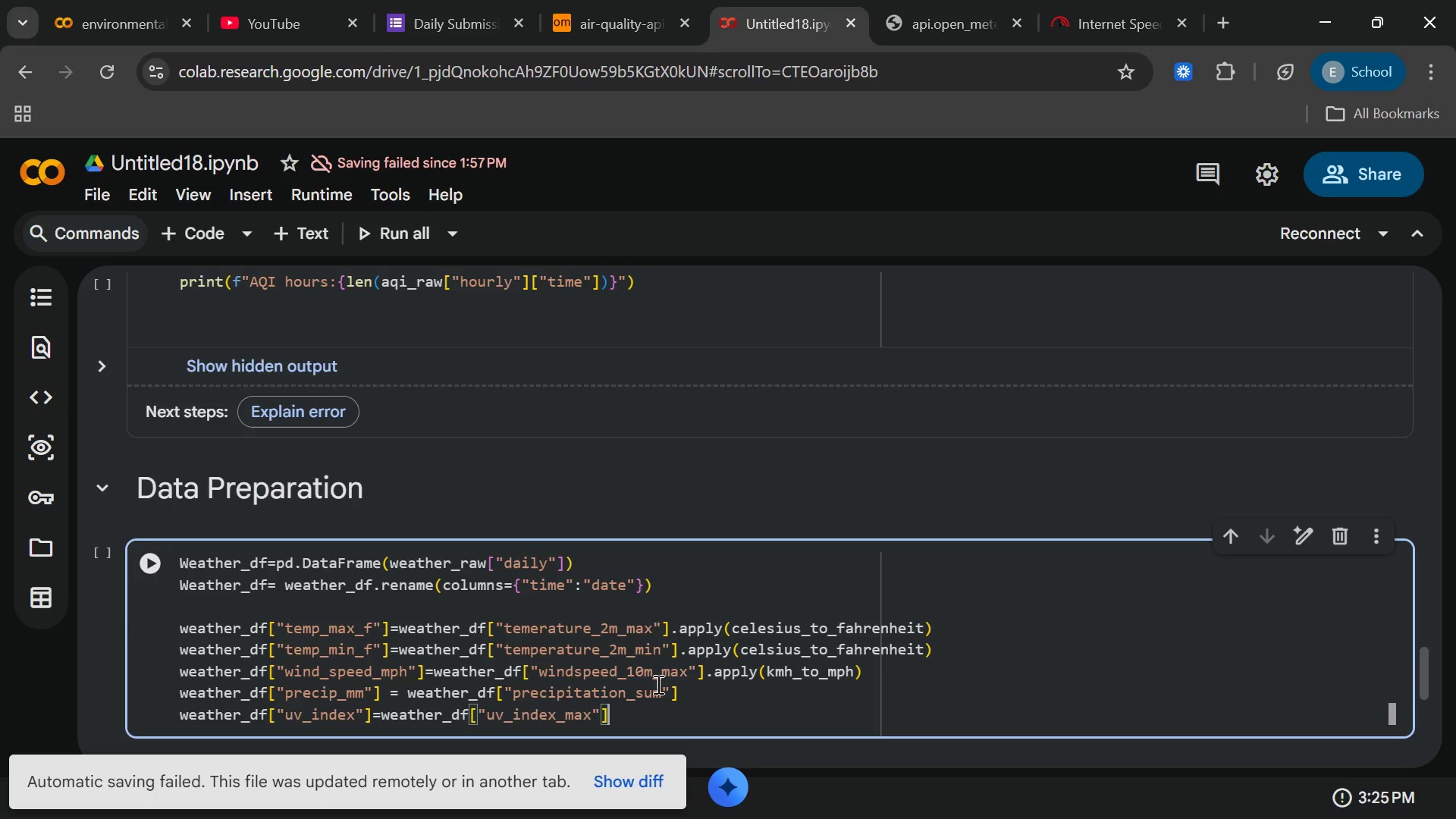 
key(ArrowRight)
 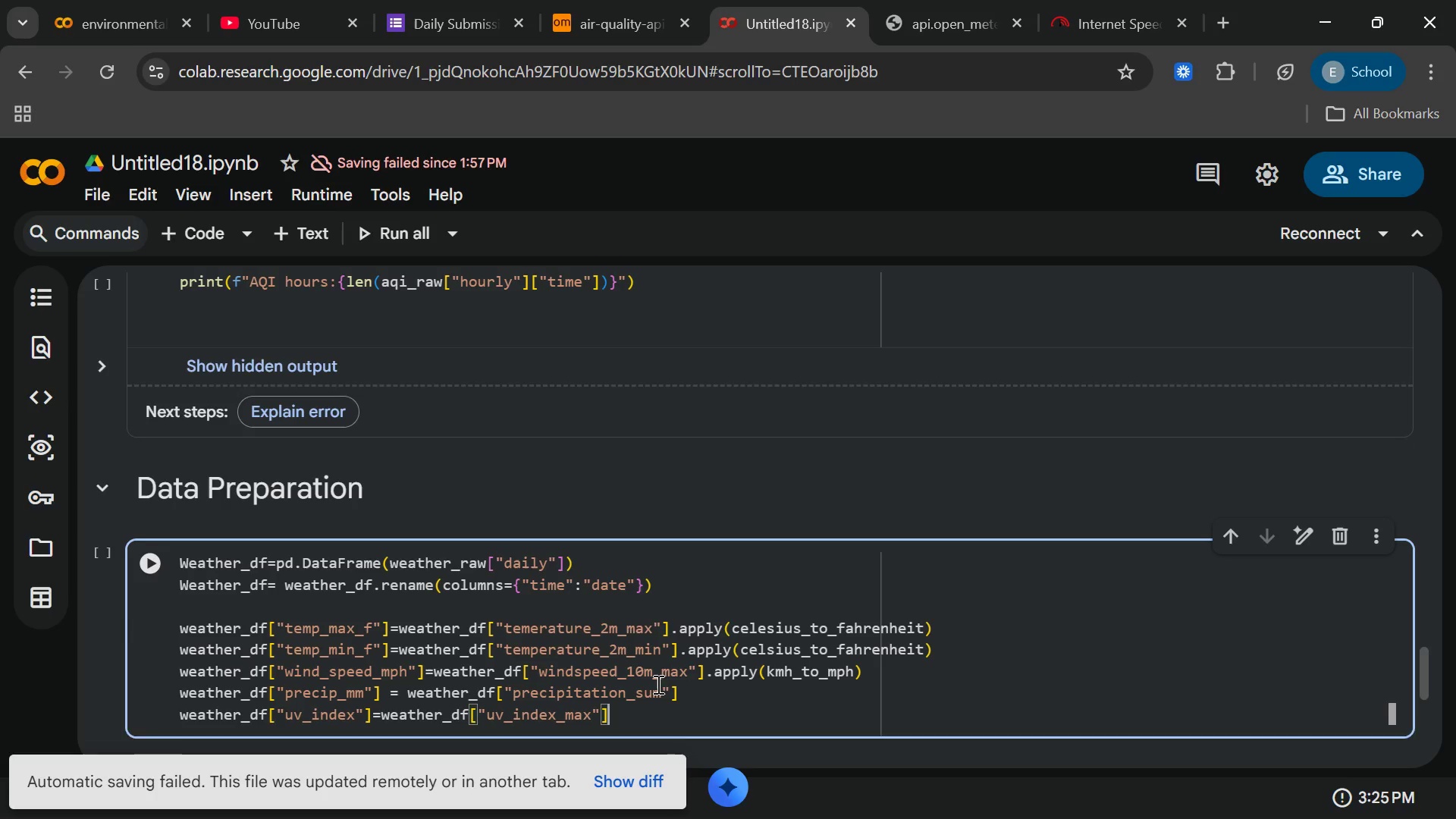 
key(Enter)
 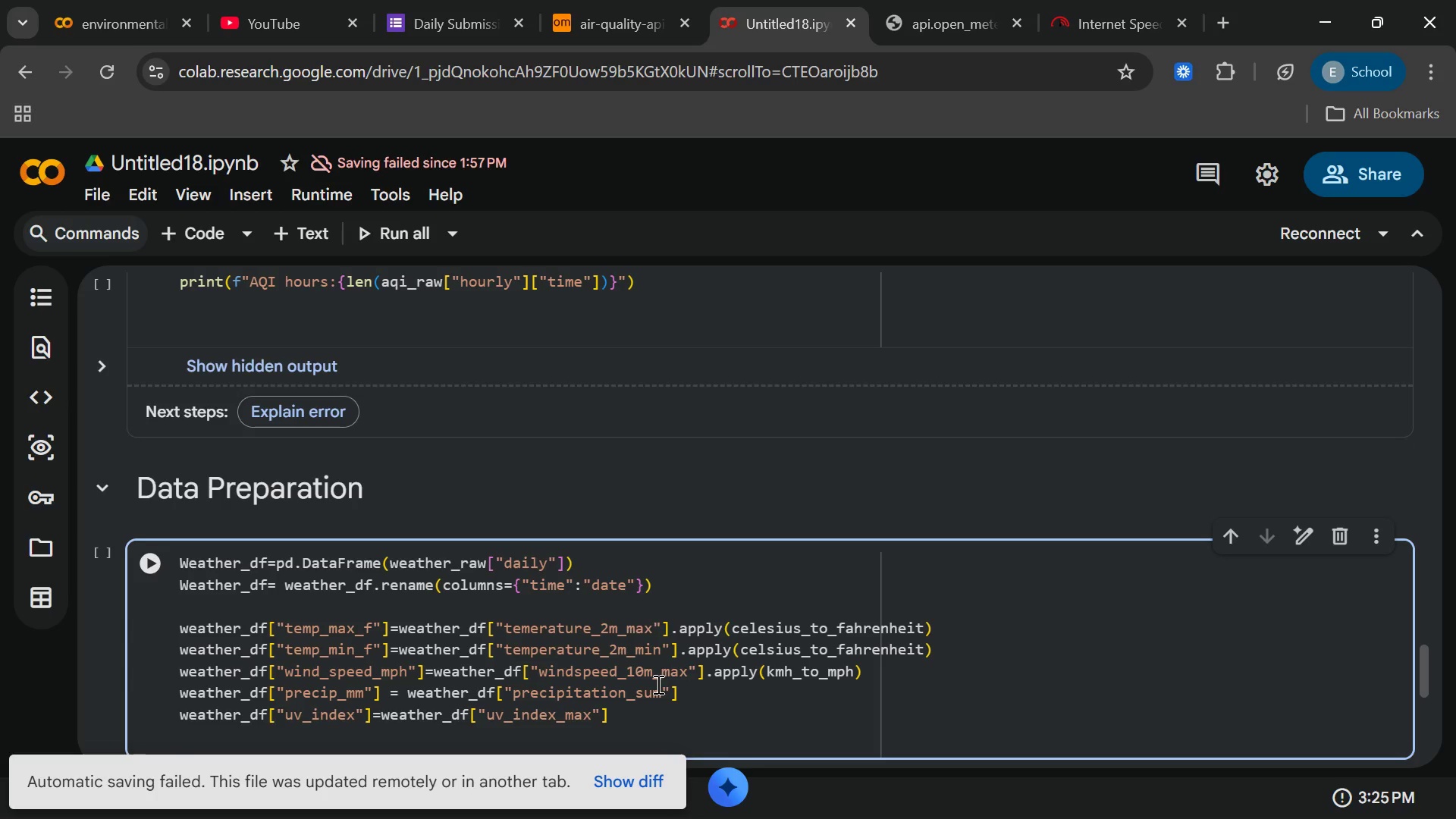 
wait(12.41)
 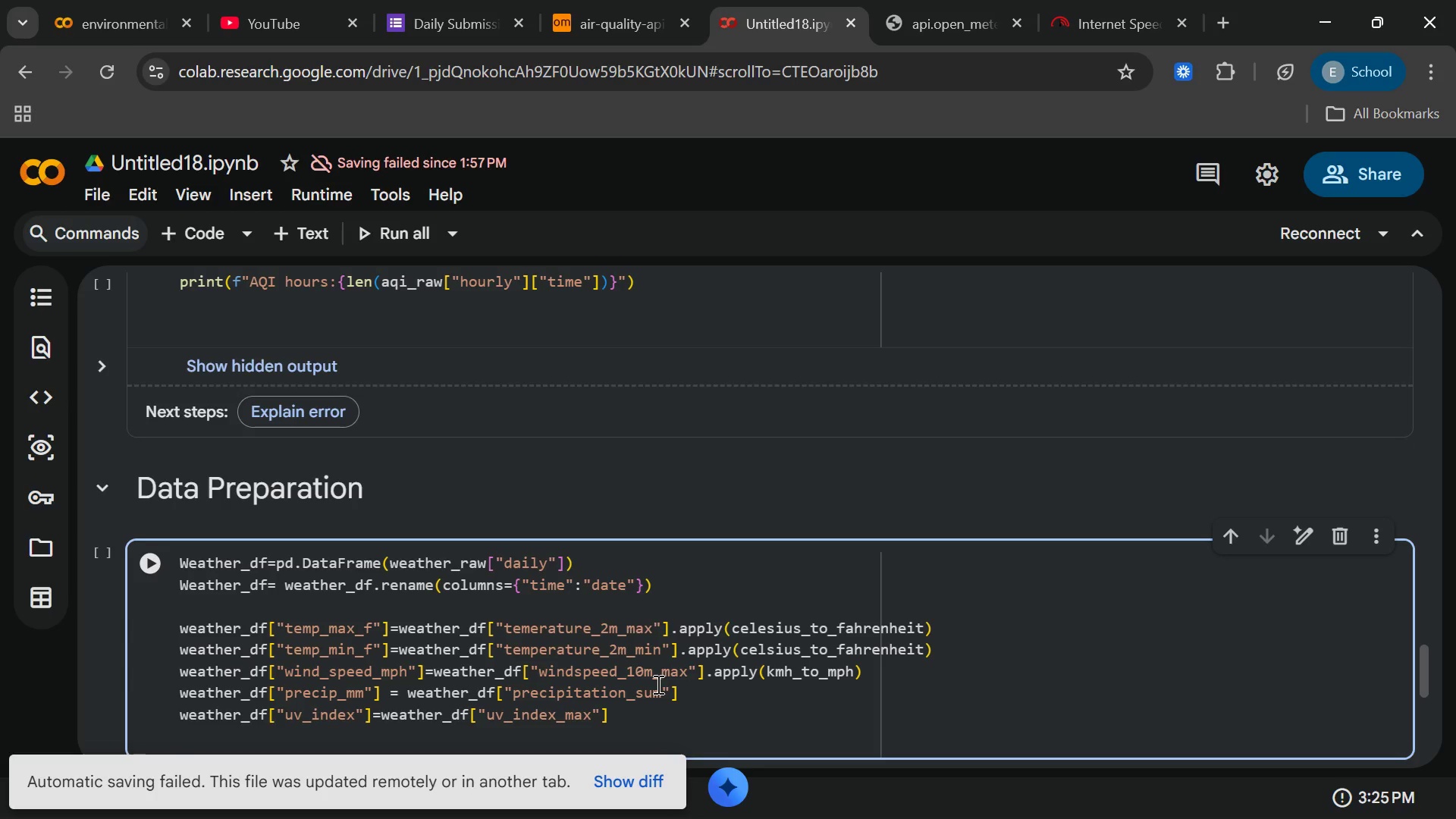 
key(Enter)
 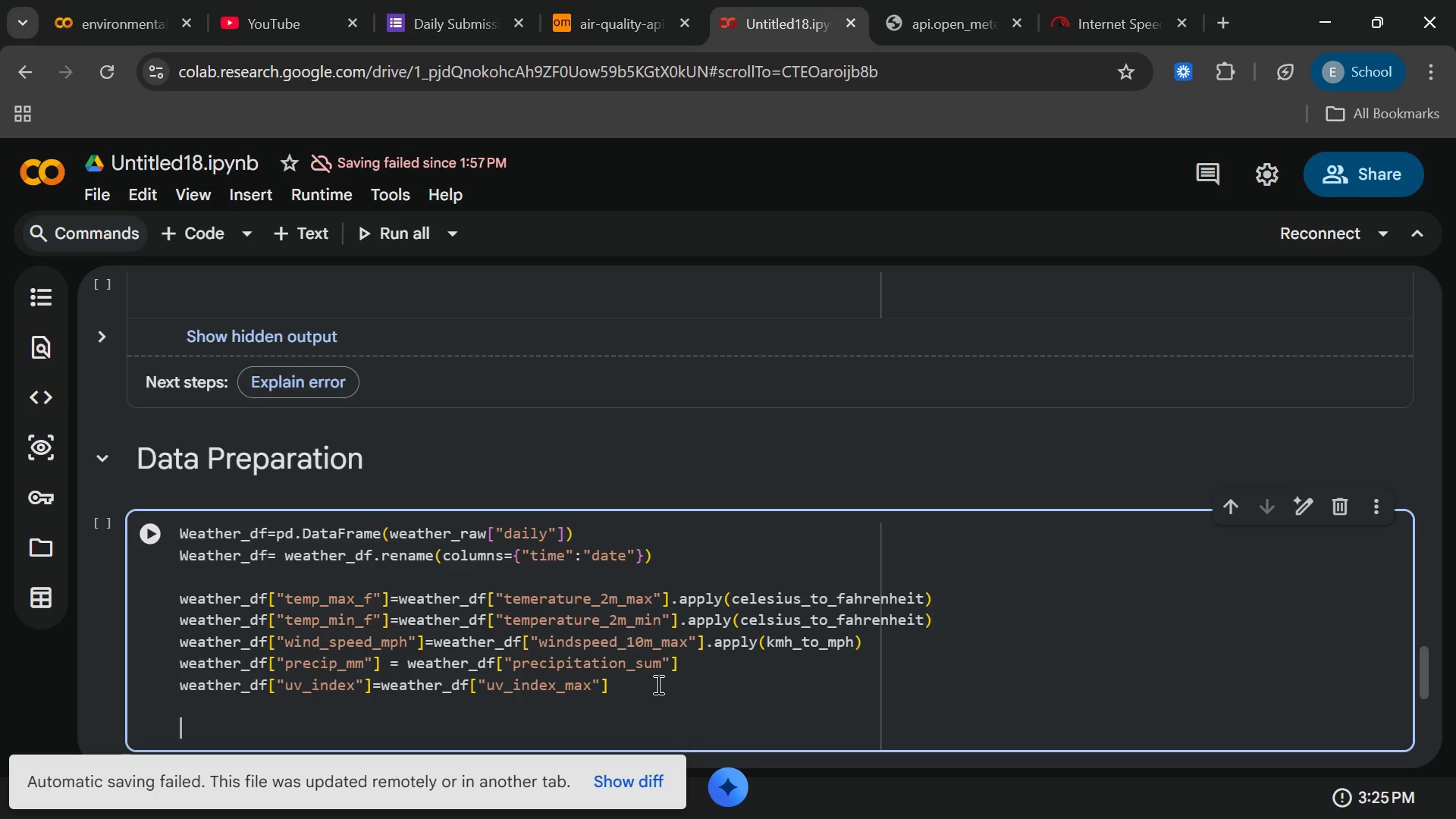 
wait(5.09)
 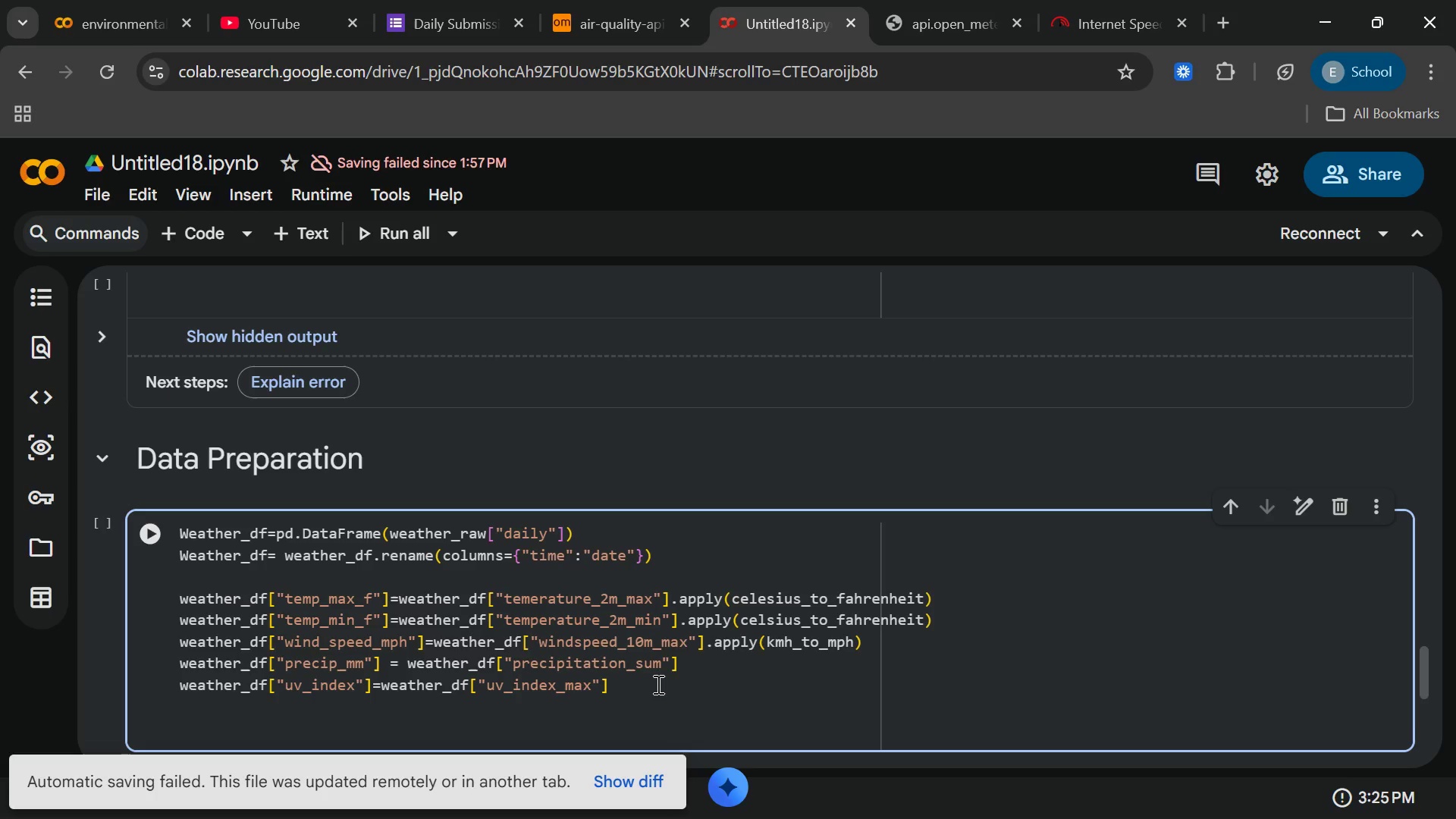 
key(Enter)
 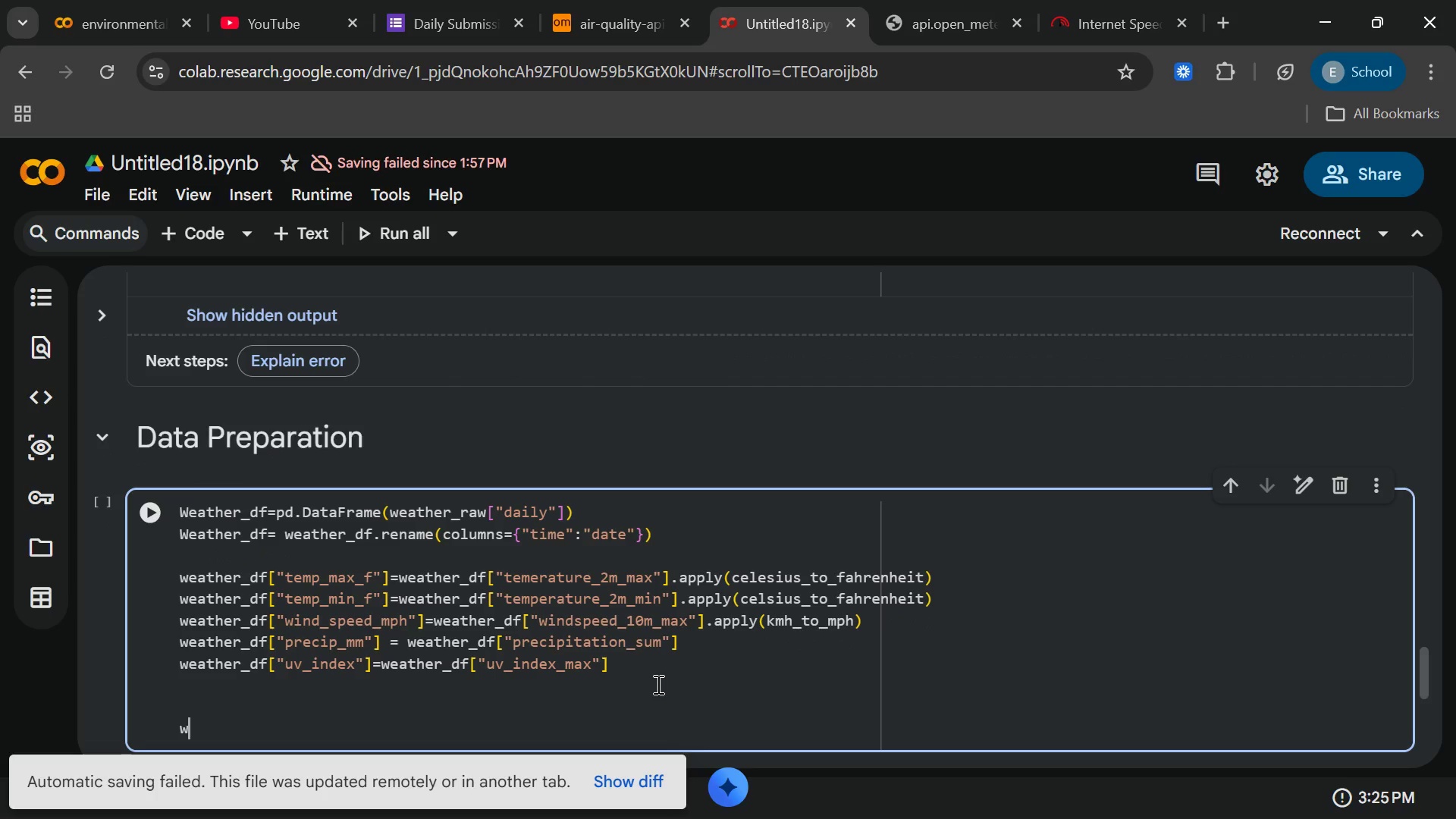 
type(weather)
 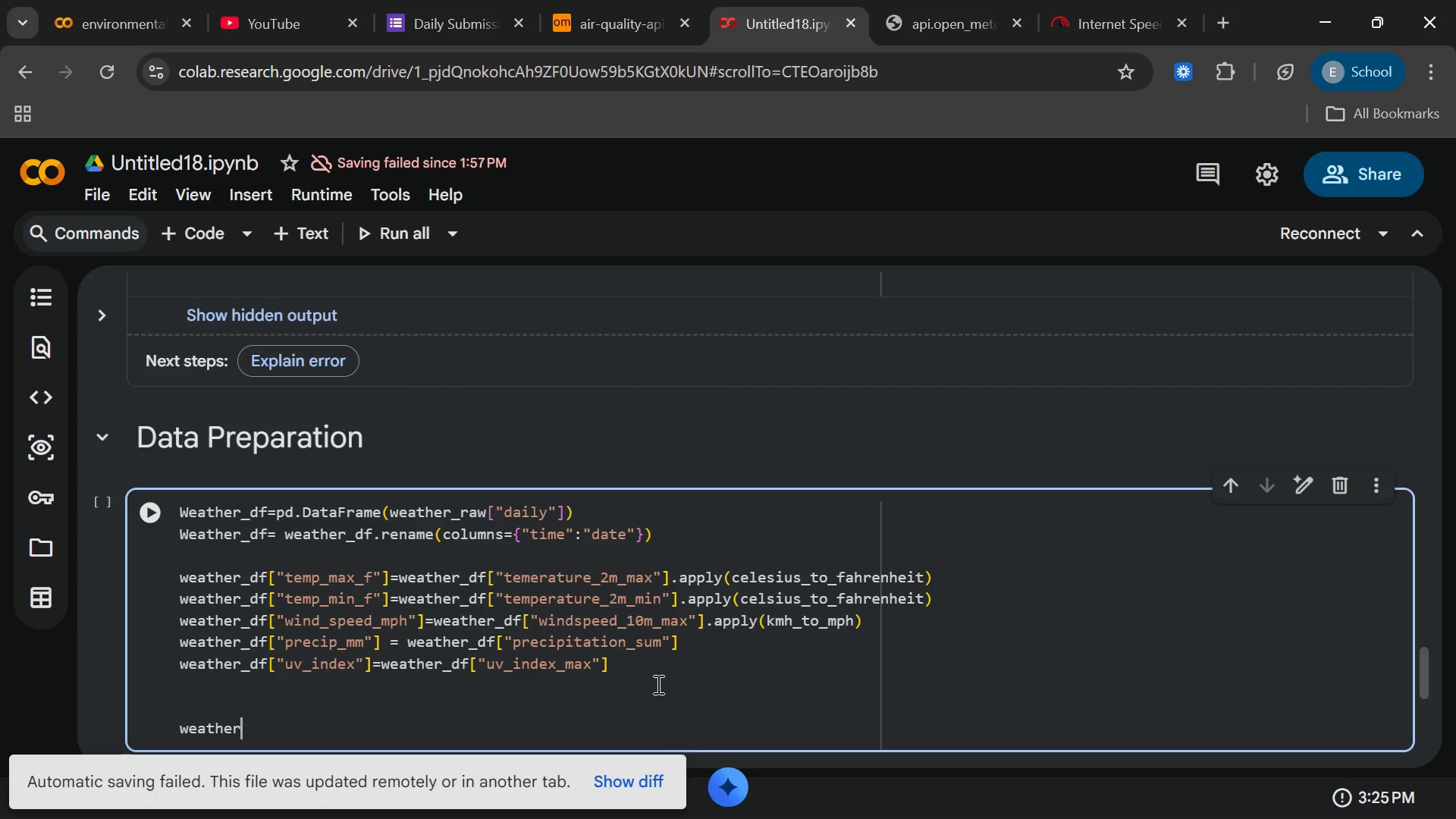 
type(_df =weaah)
key(Backspace)
key(Backspace)
type(ther)
 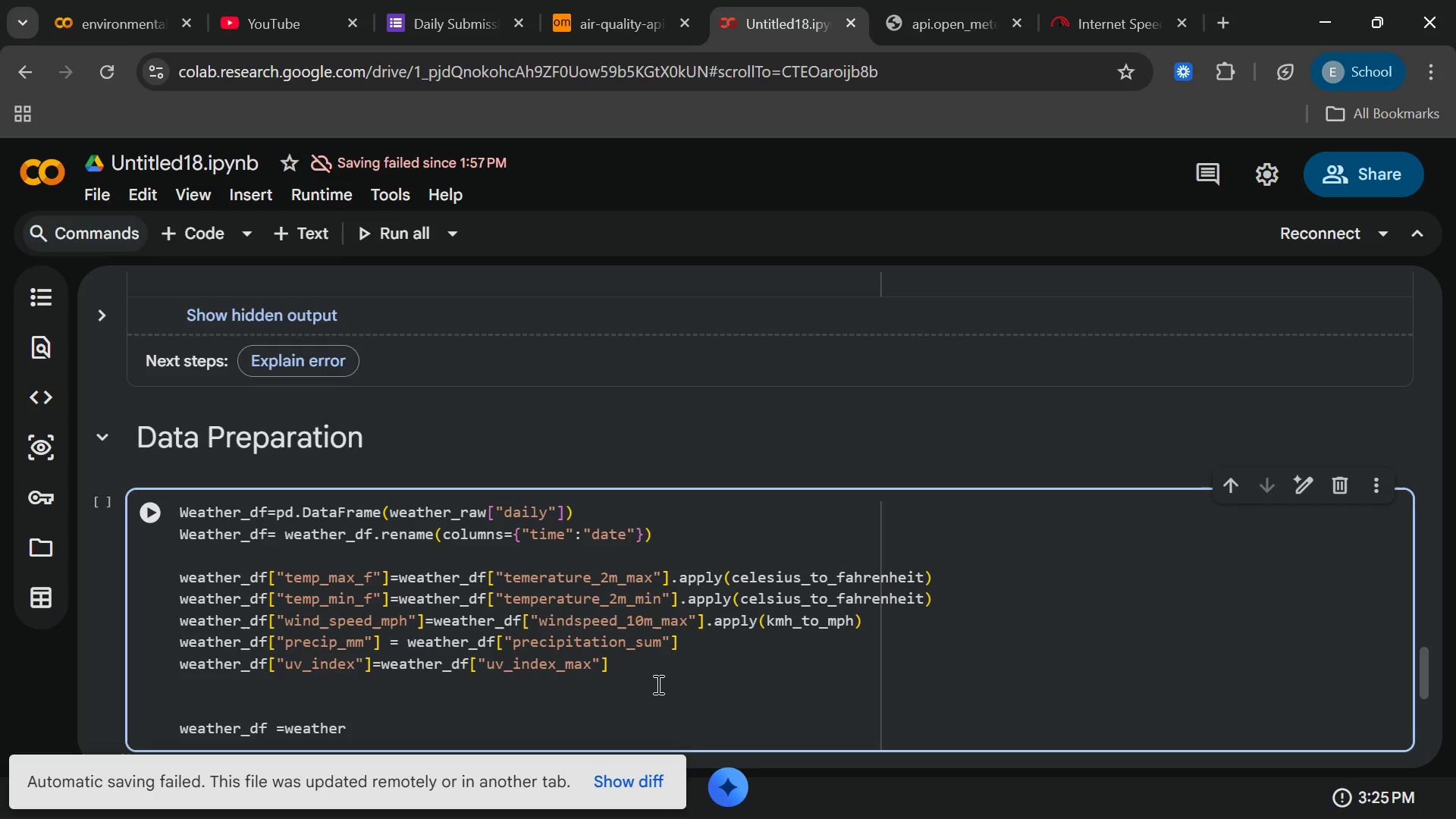 
wait(9.89)
 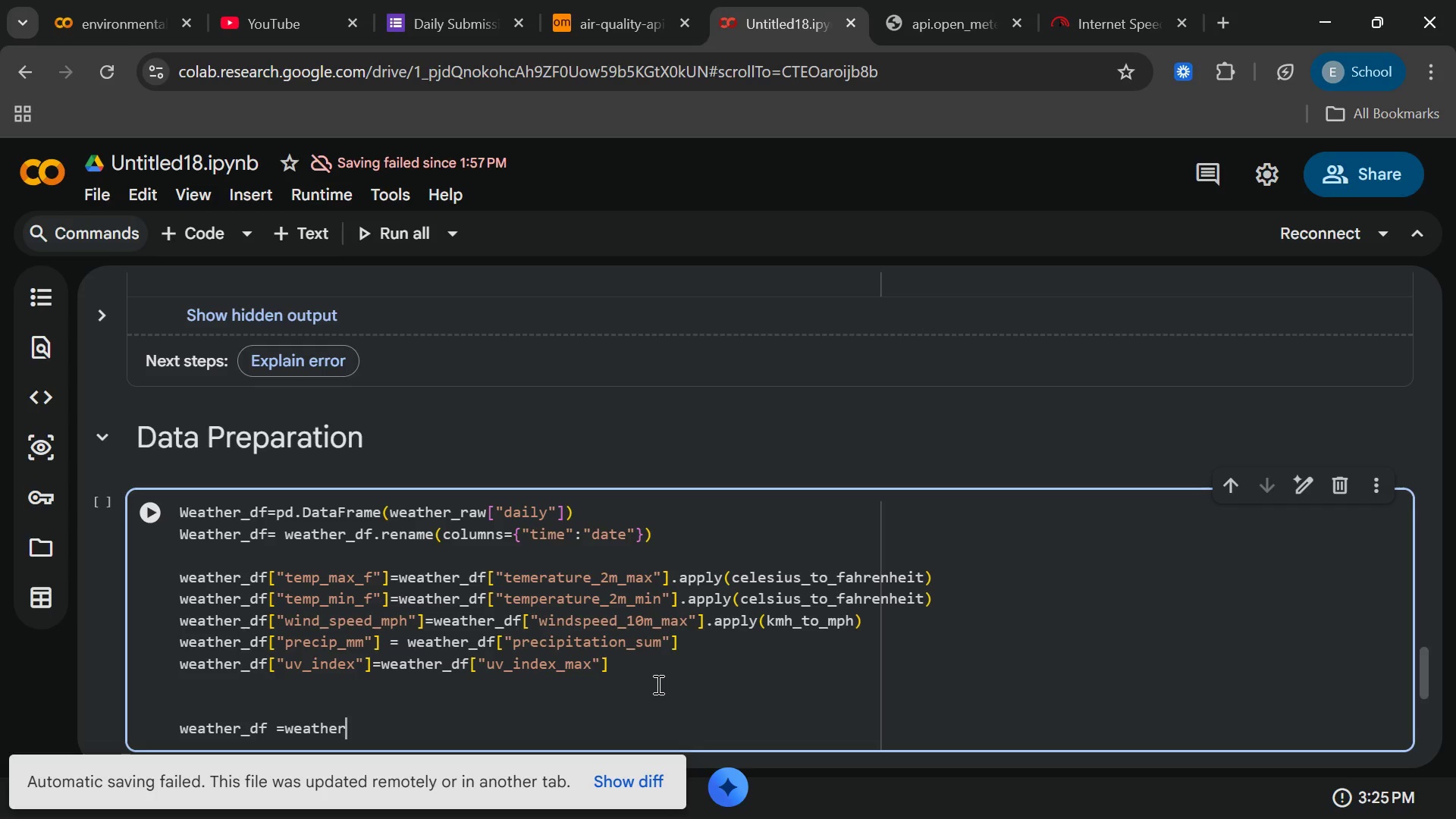 
type(_df.drop(column)
 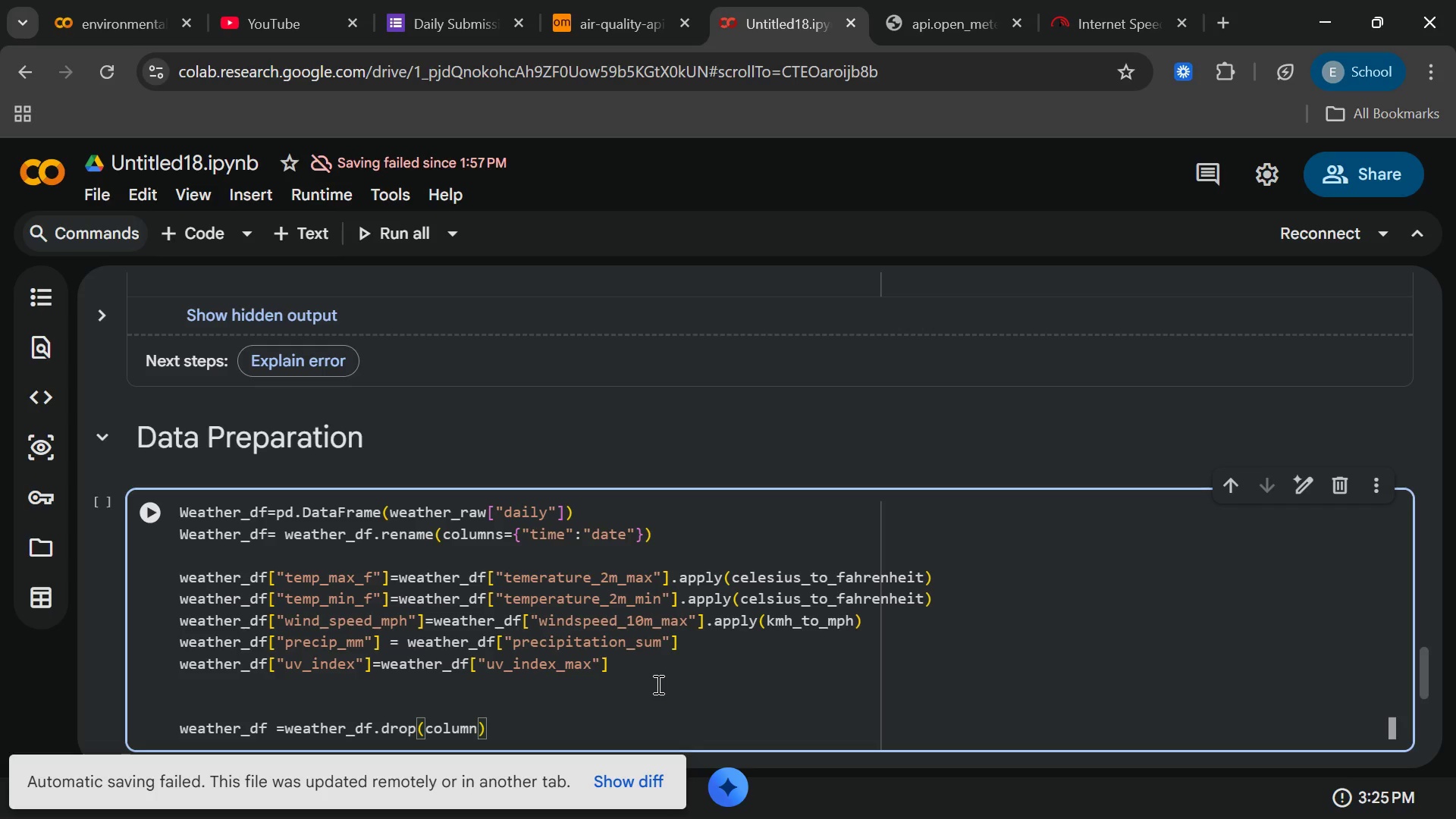 
key(S)
 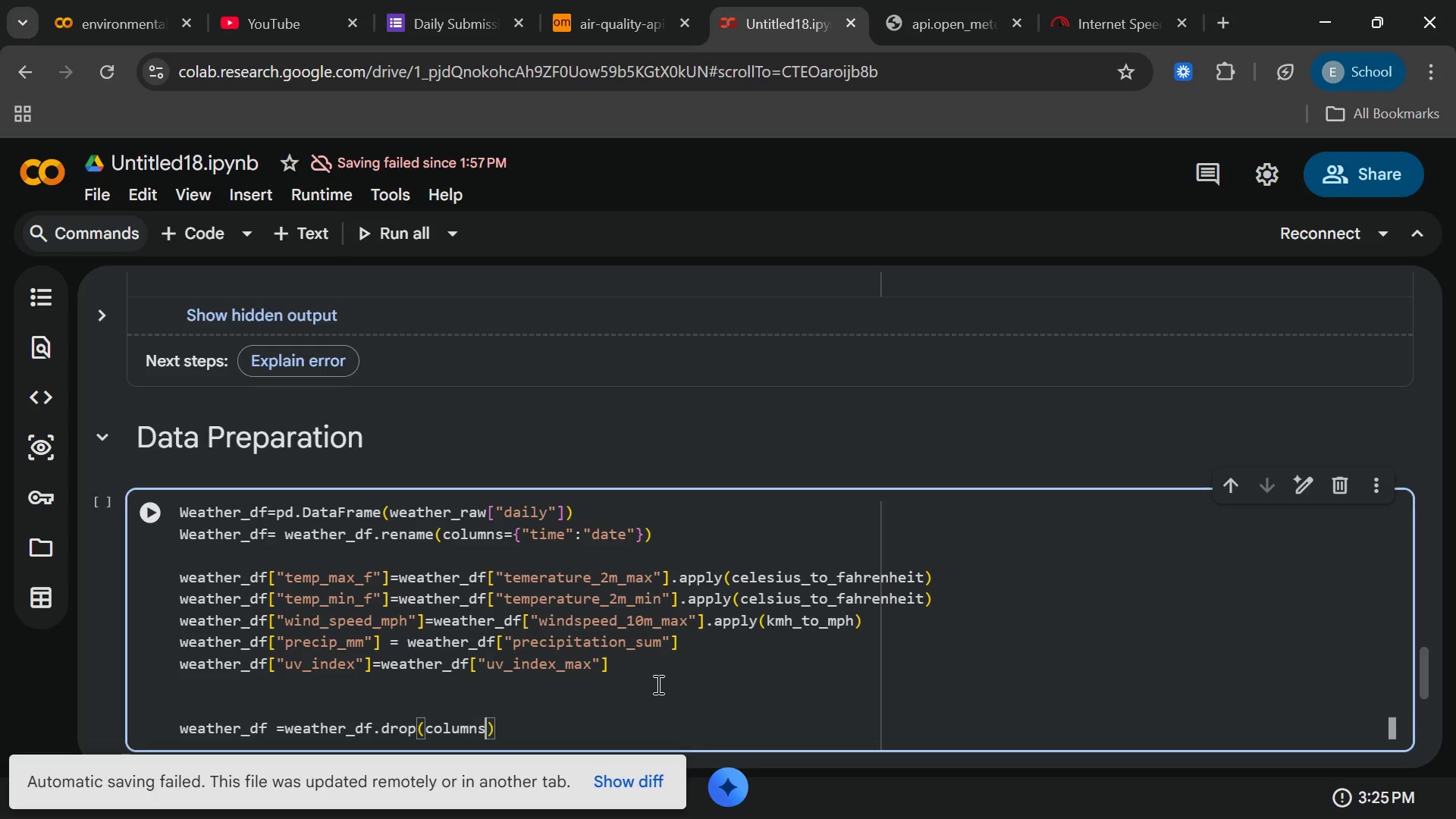 
key(BracketLeft)
 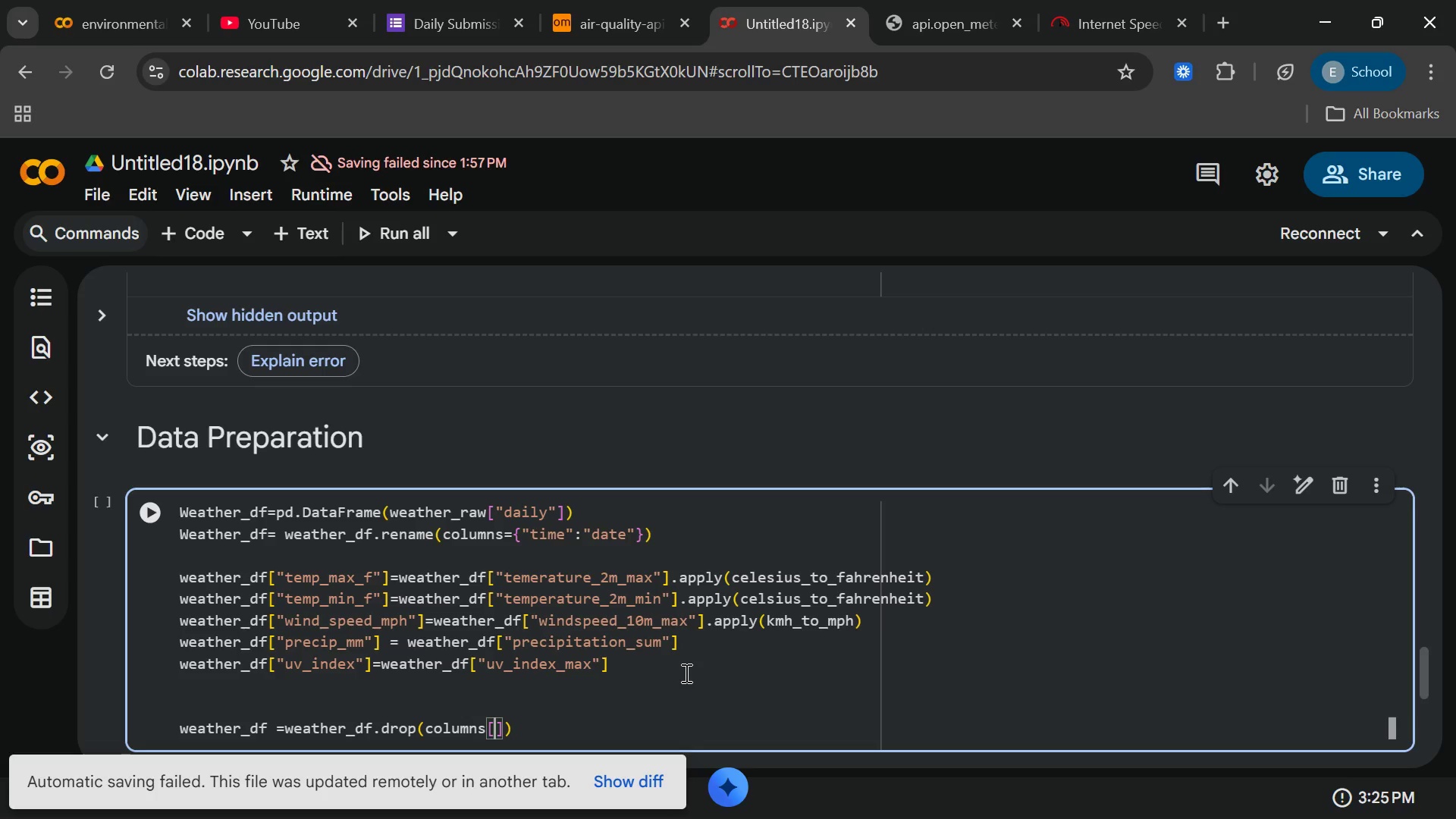 
key(Enter)
 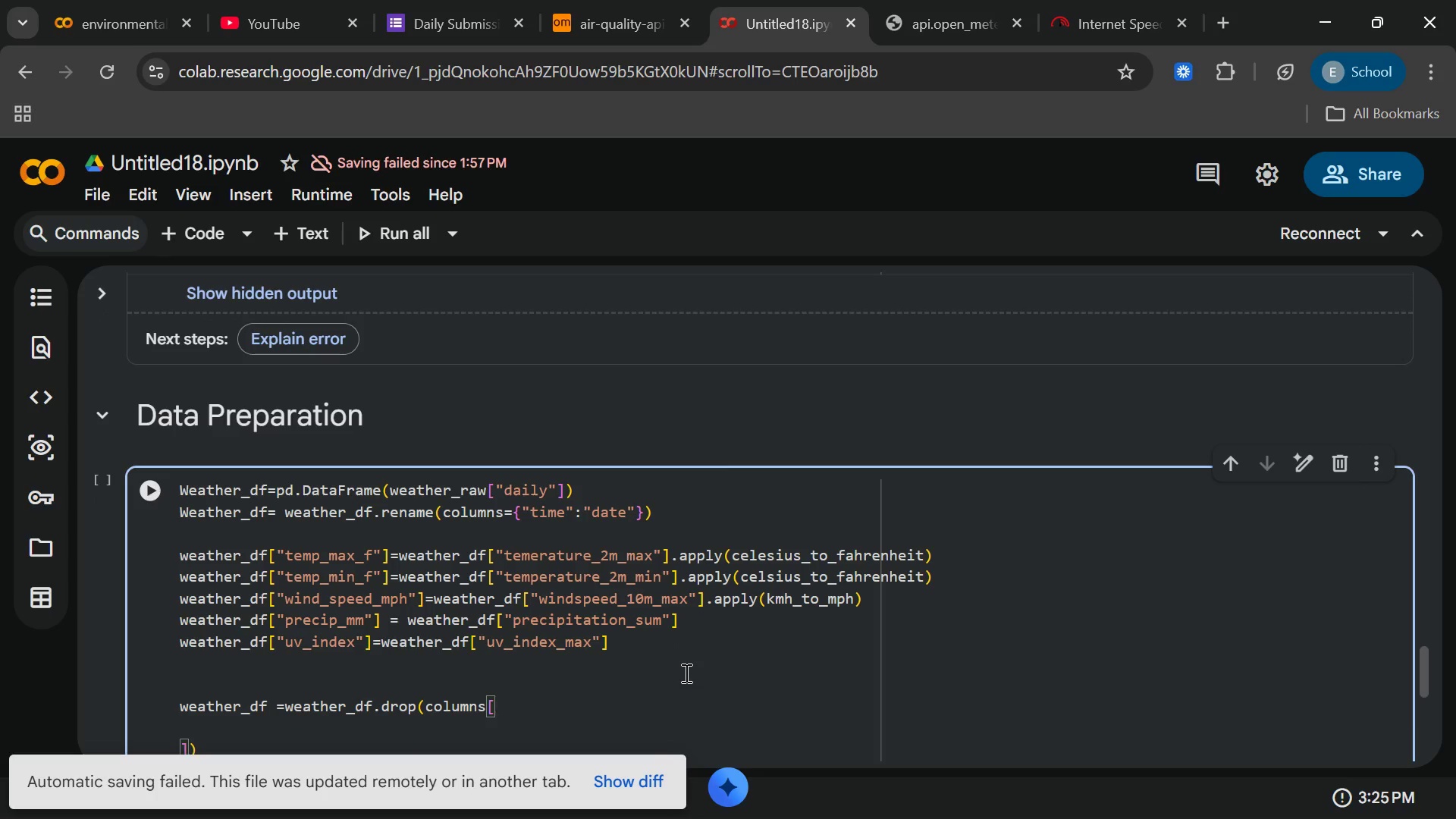 
type("temprature_2m_max)
 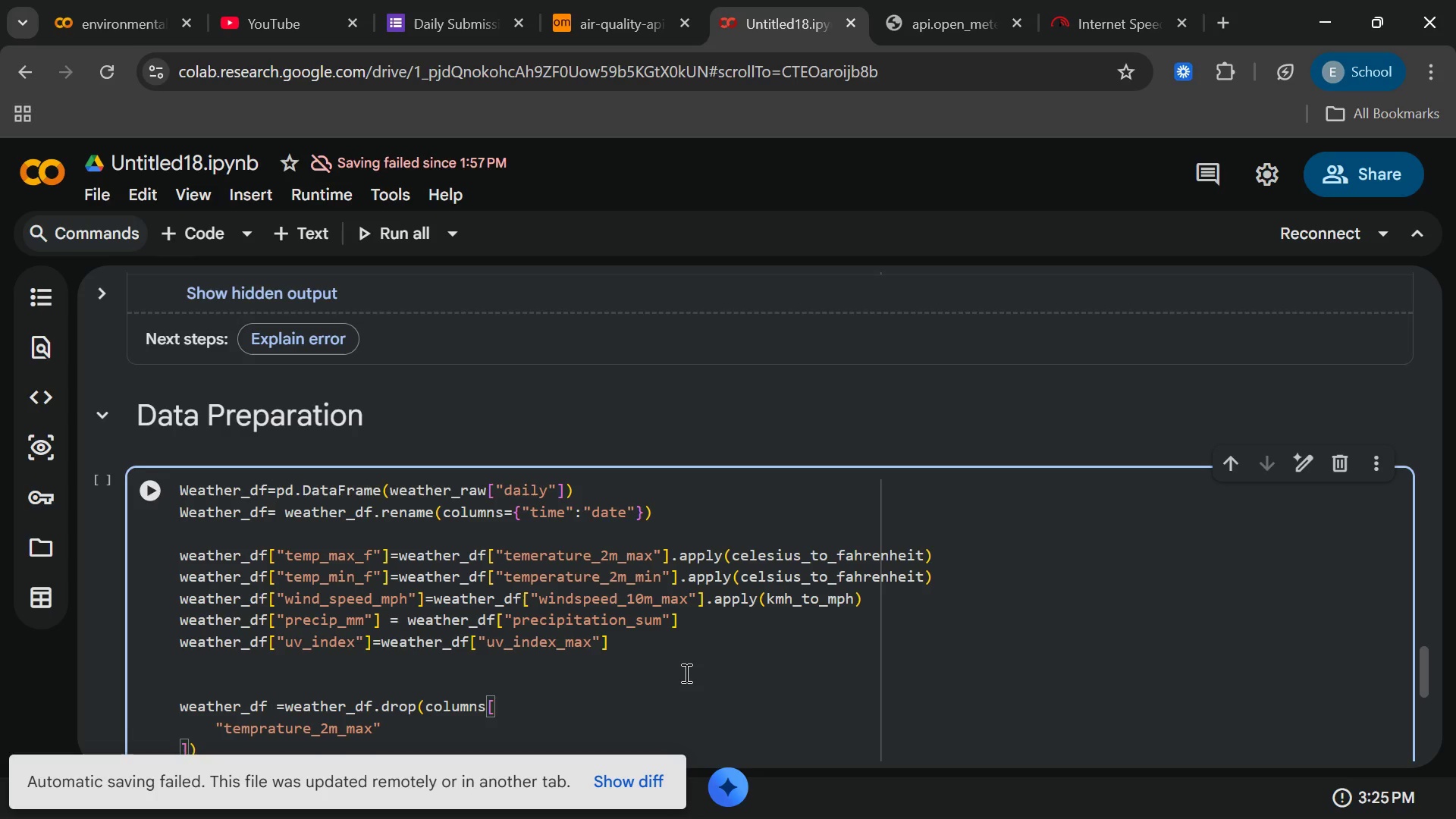 
key(ArrowRight)
 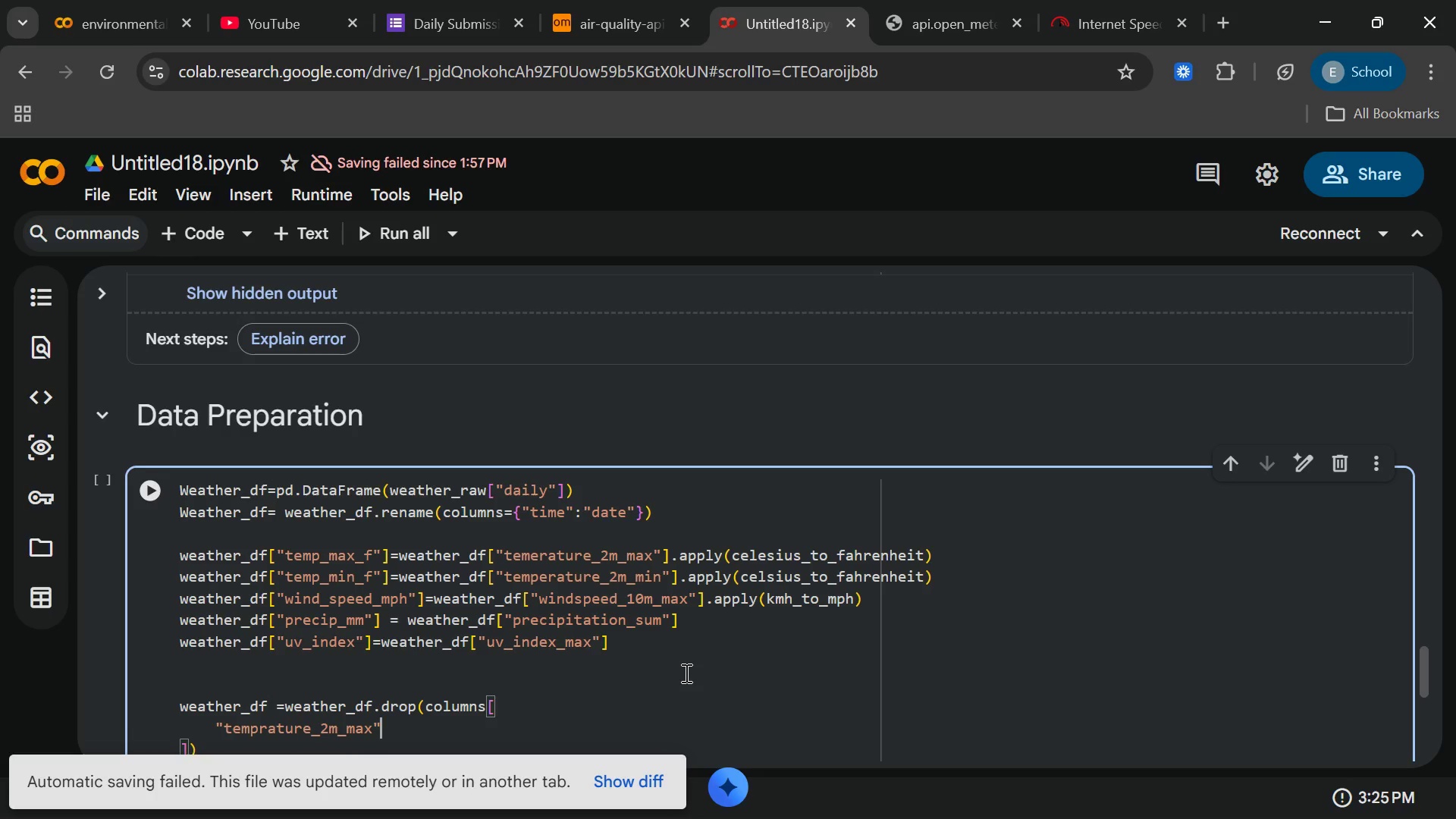 
type(,"temprature)
 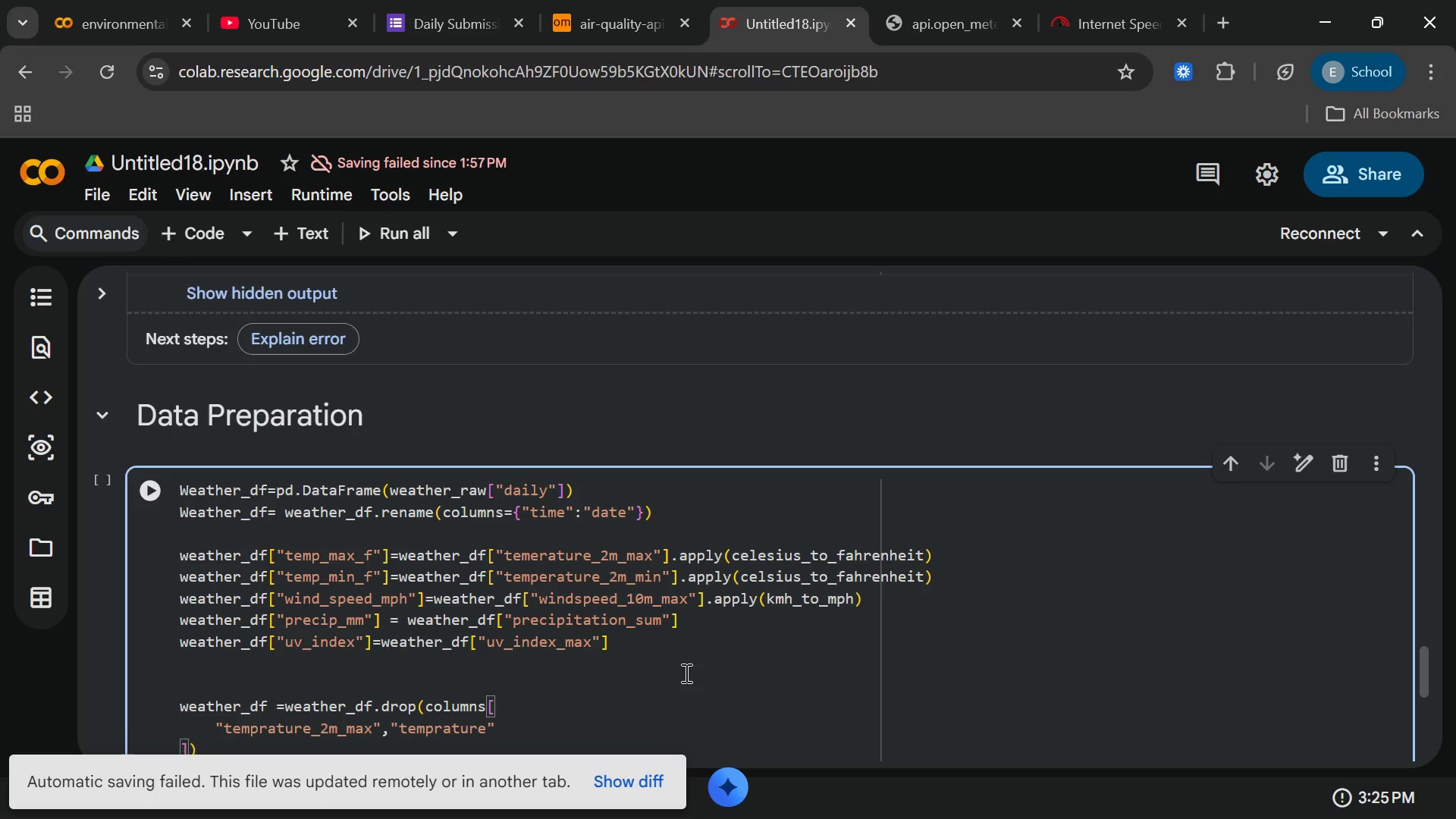 
wait(6.48)
 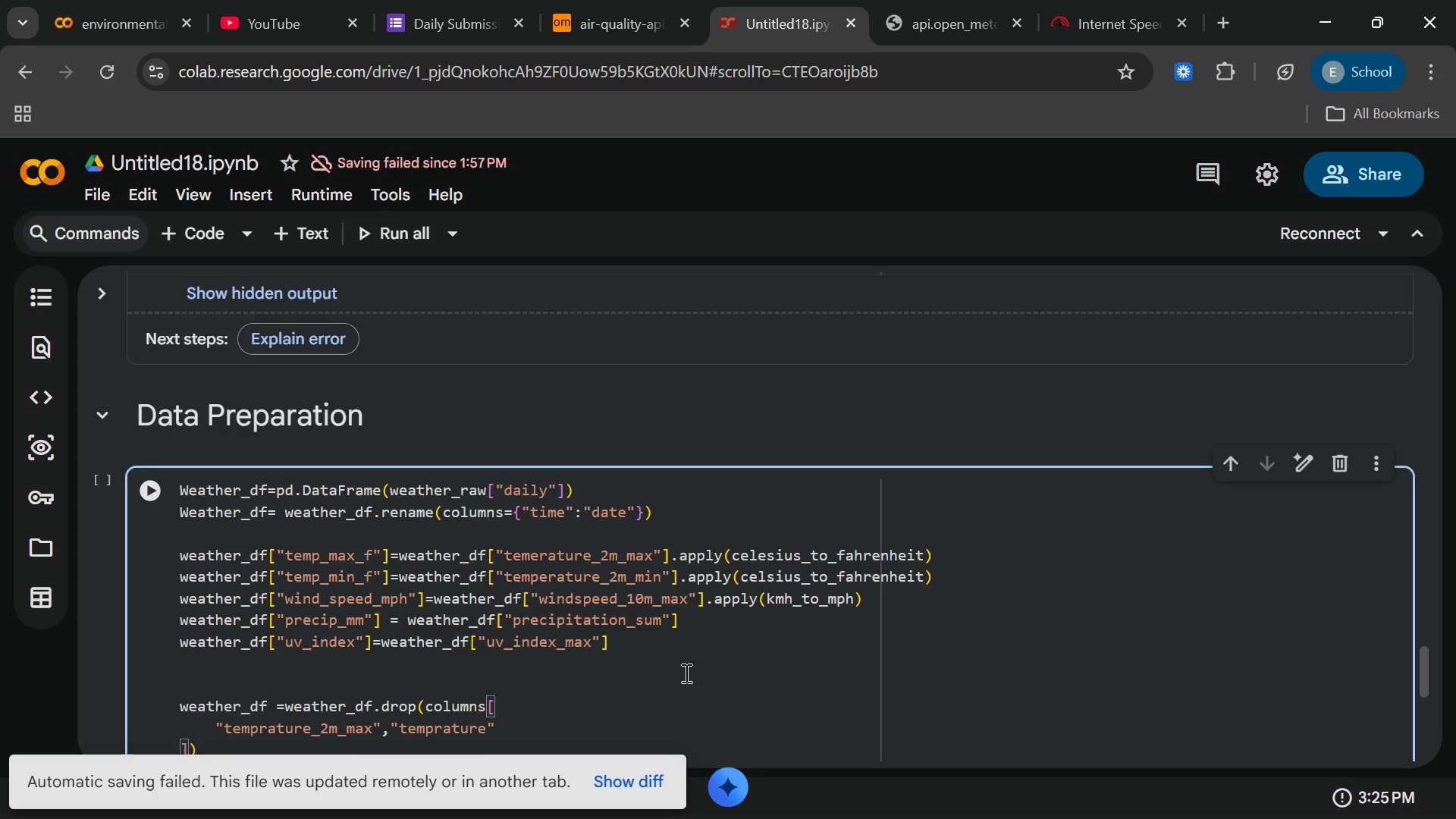 
type(_2m_min)
 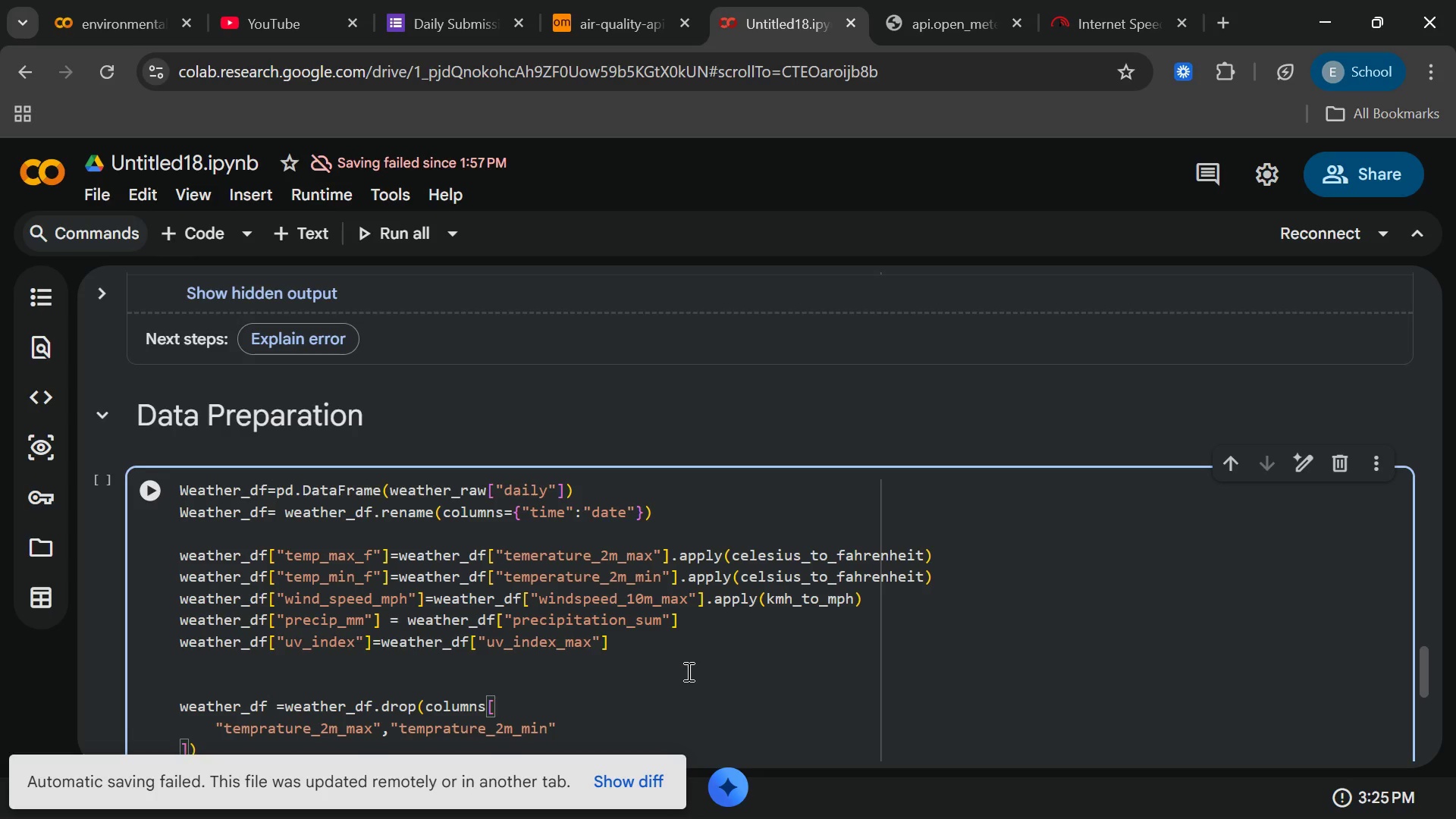 
key(ArrowRight)
 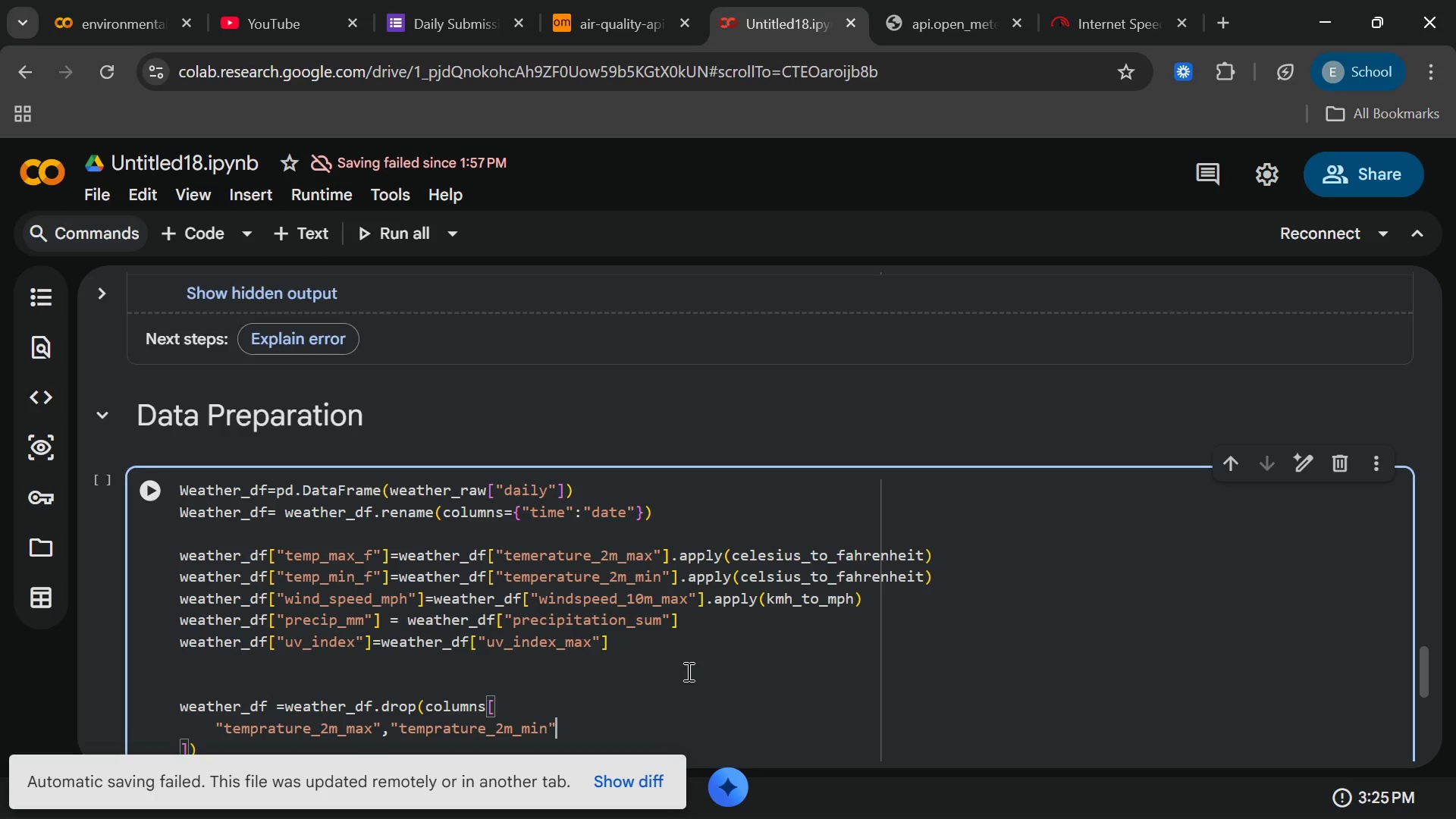 
key(Comma)
 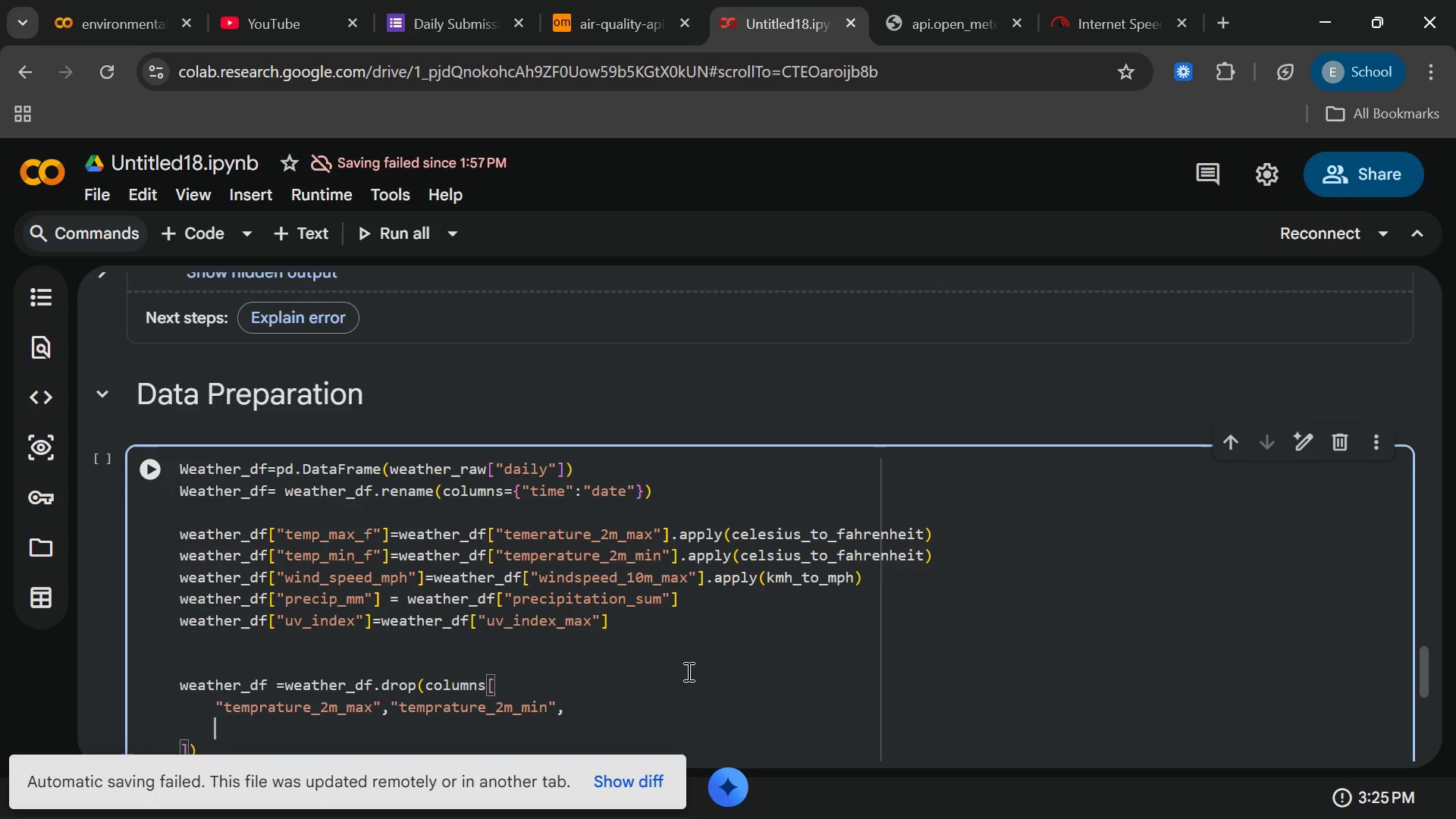 
key(Enter)
 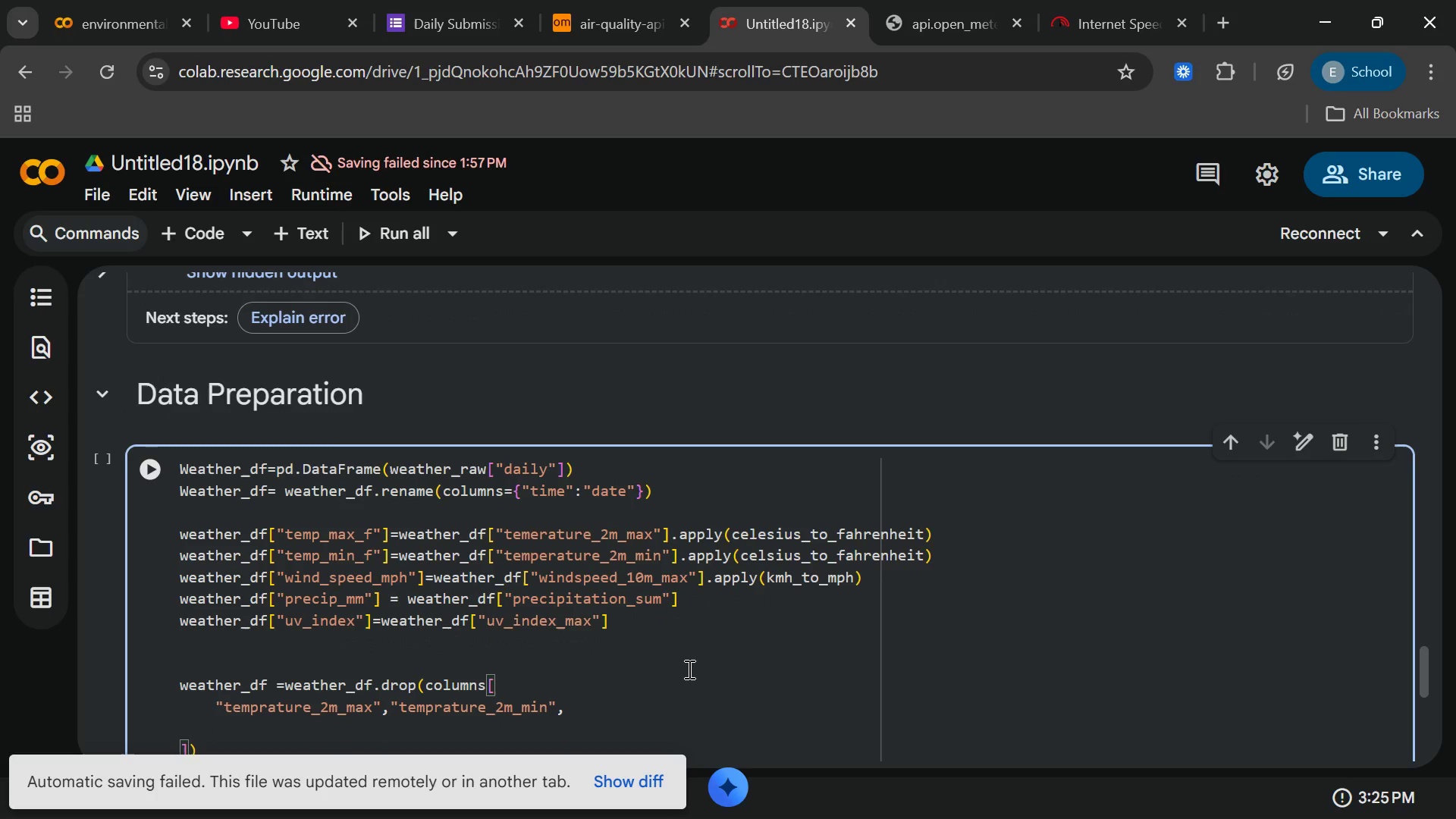 
key(Shift+ShiftRight)
 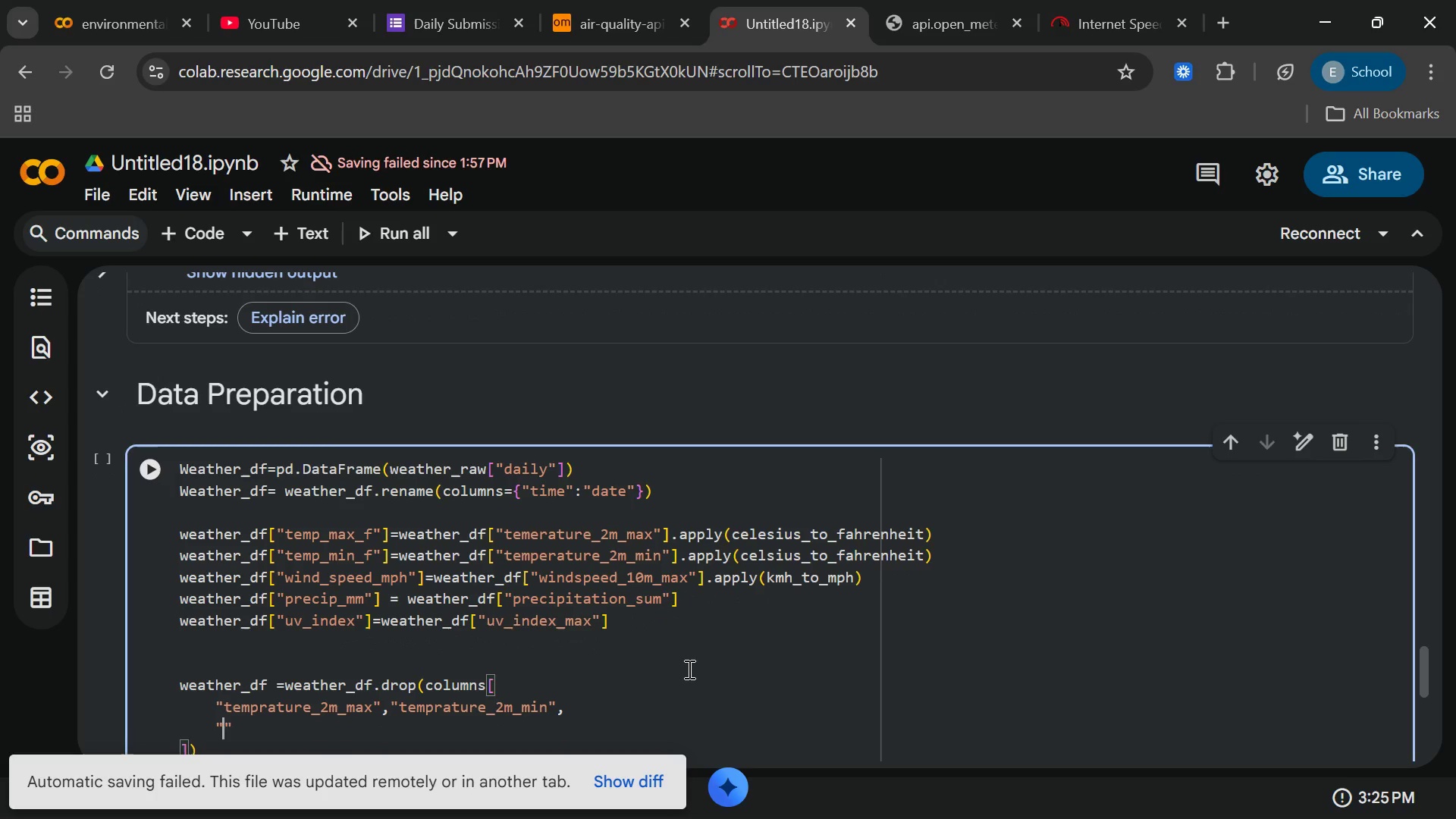 
key(Shift+Quote)
 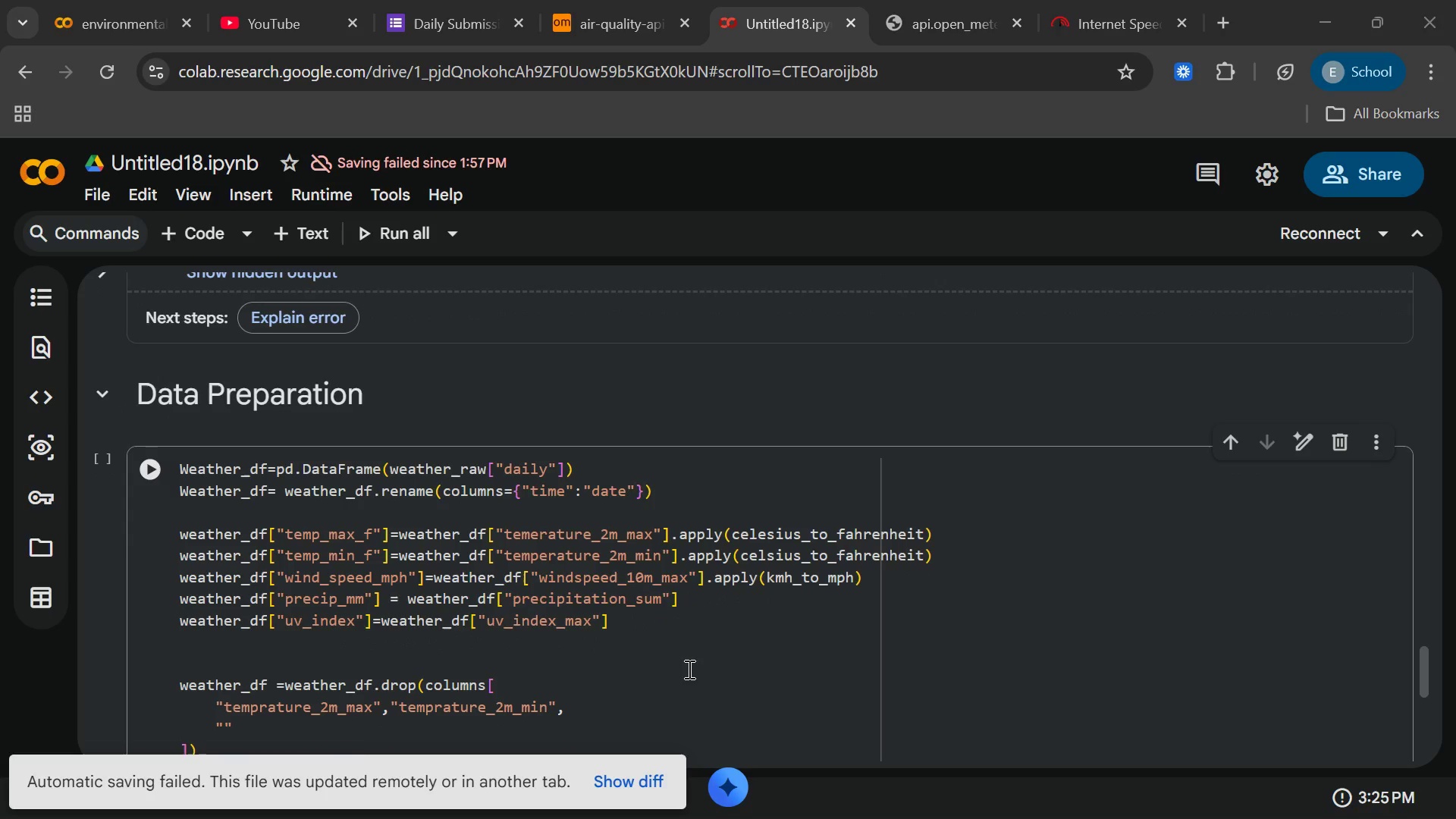 
key(Meta+MetaLeft)
 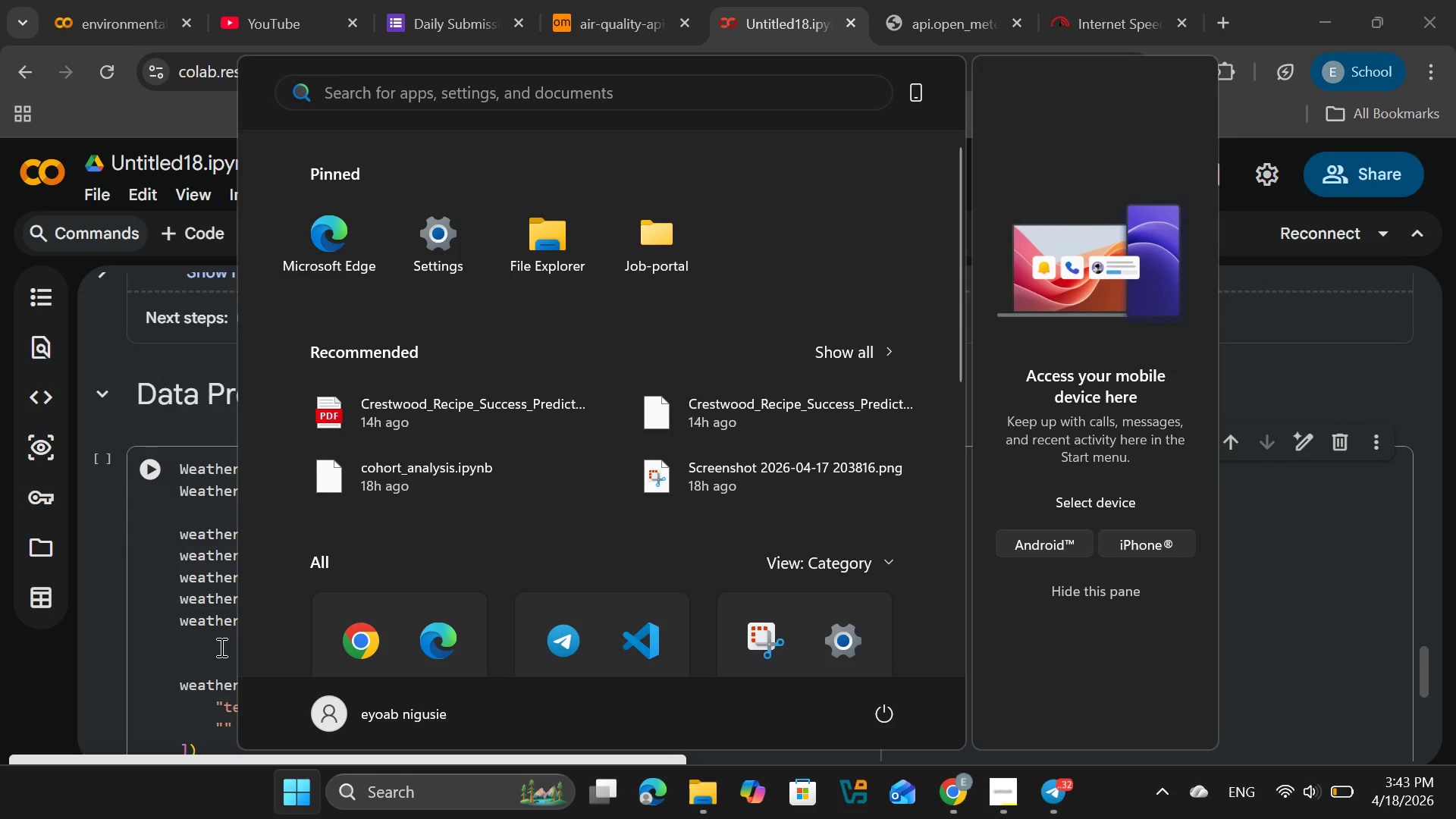 
left_click([220, 647])
 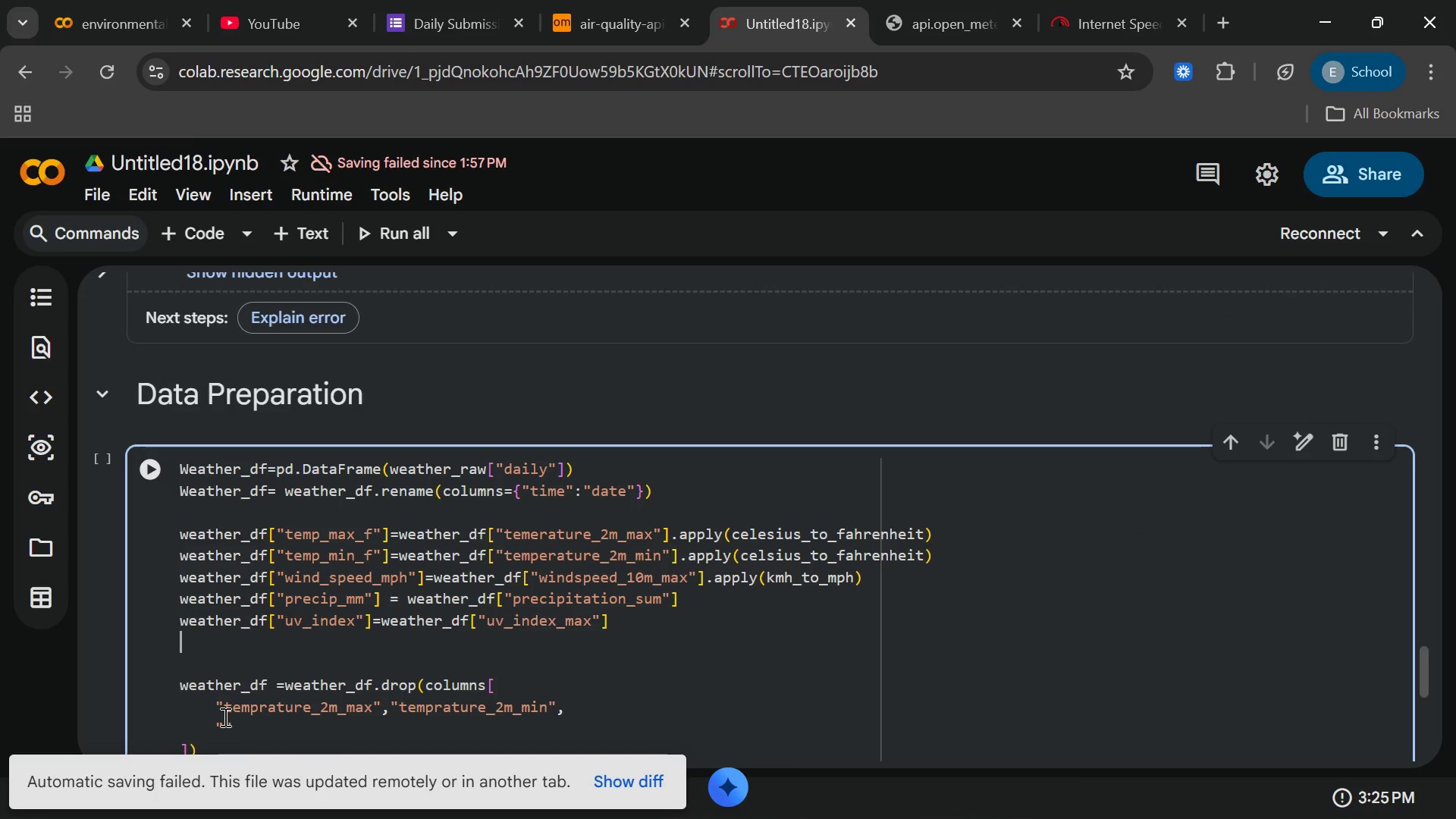 
left_click([224, 717])
 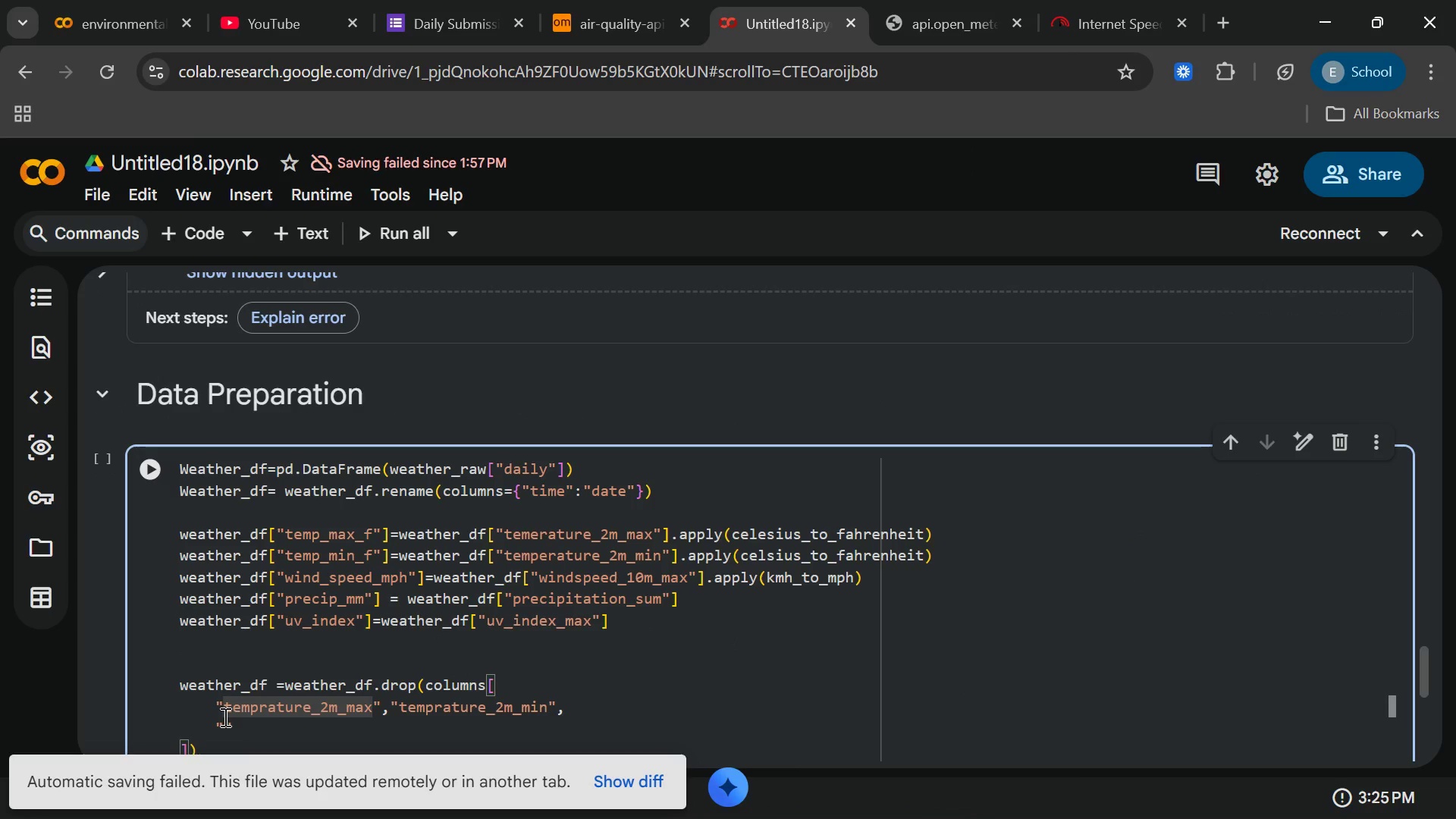 
left_click([224, 717])
 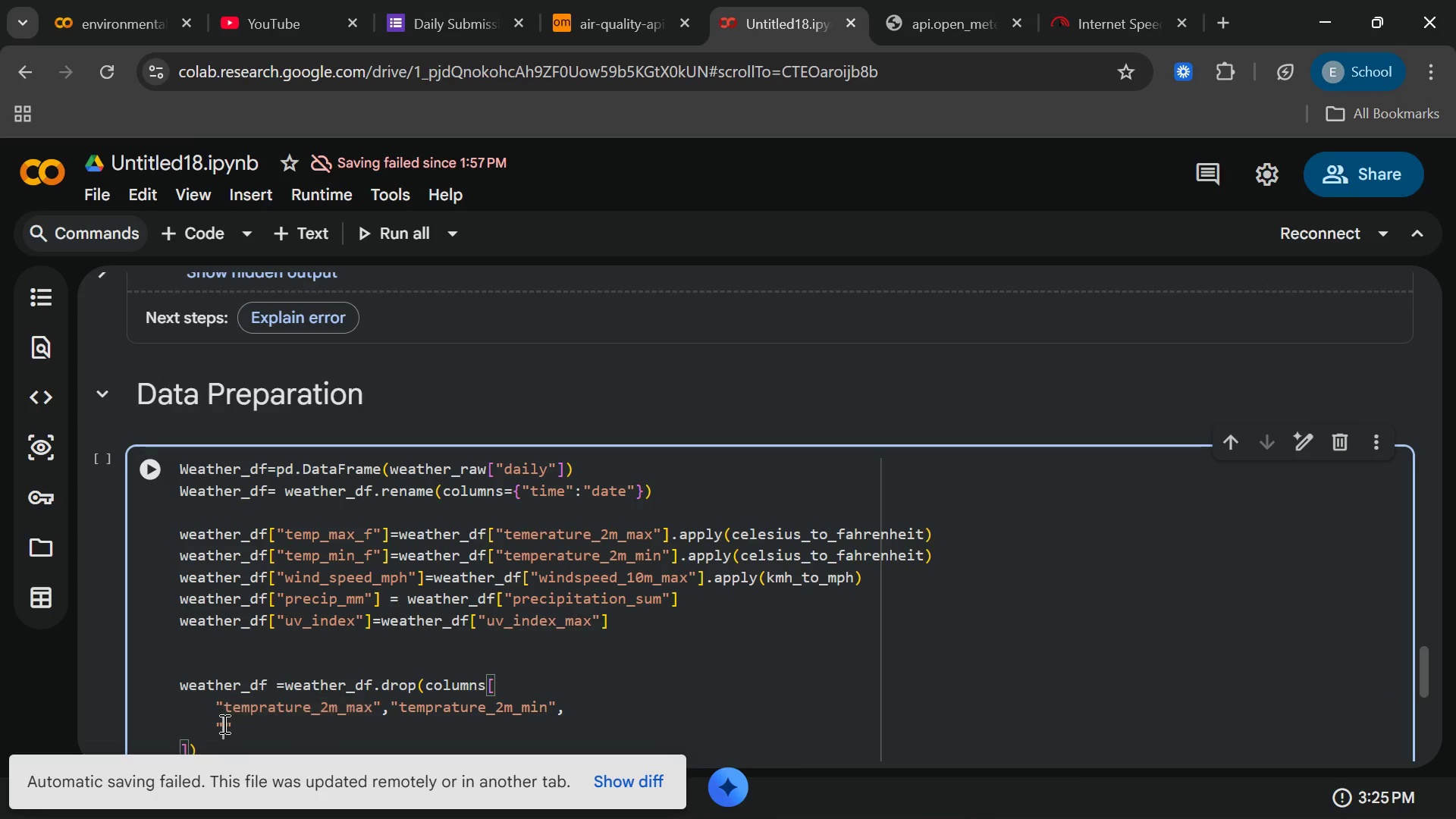 
left_click([223, 723])
 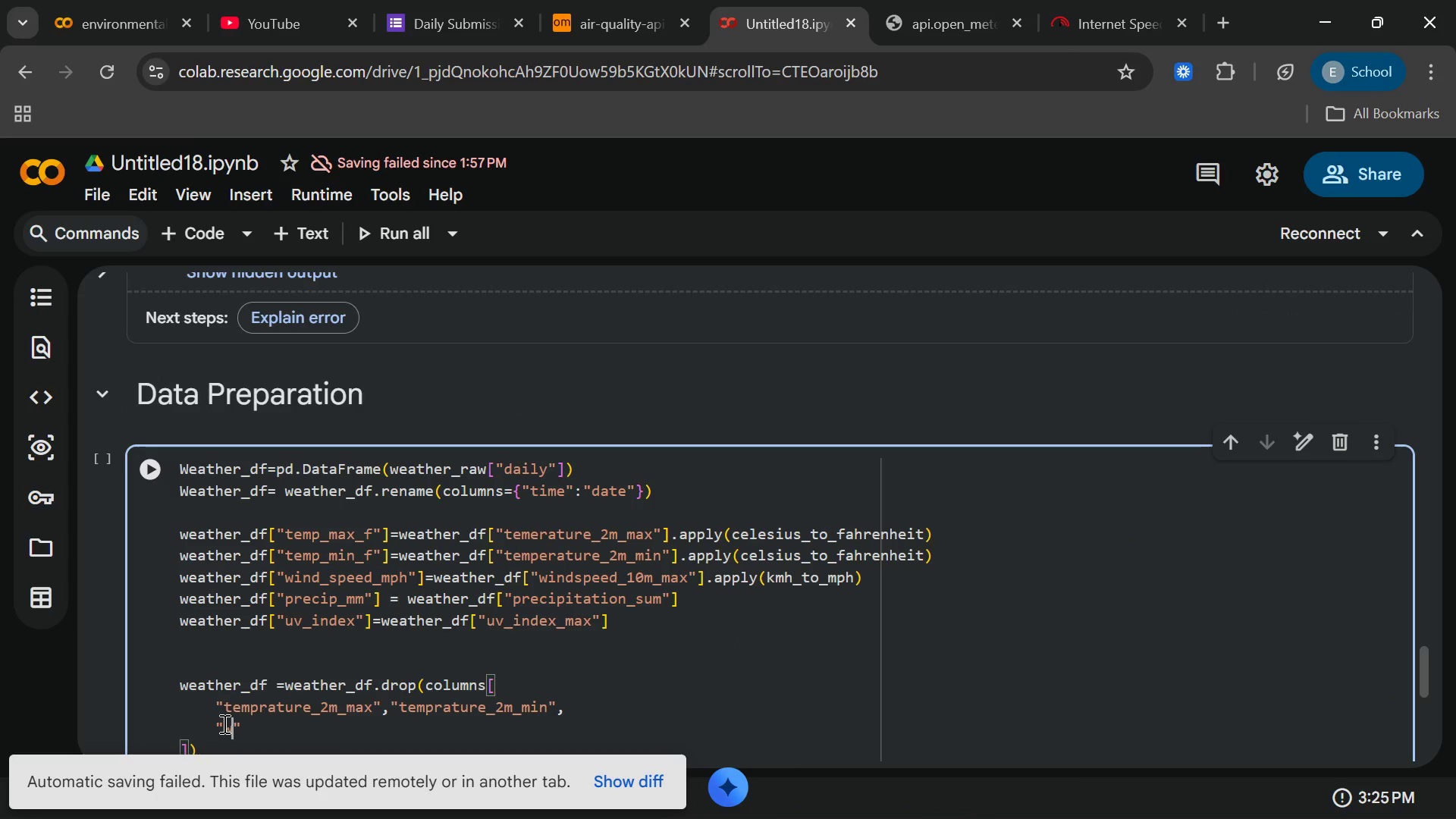 
type(windspeed)
 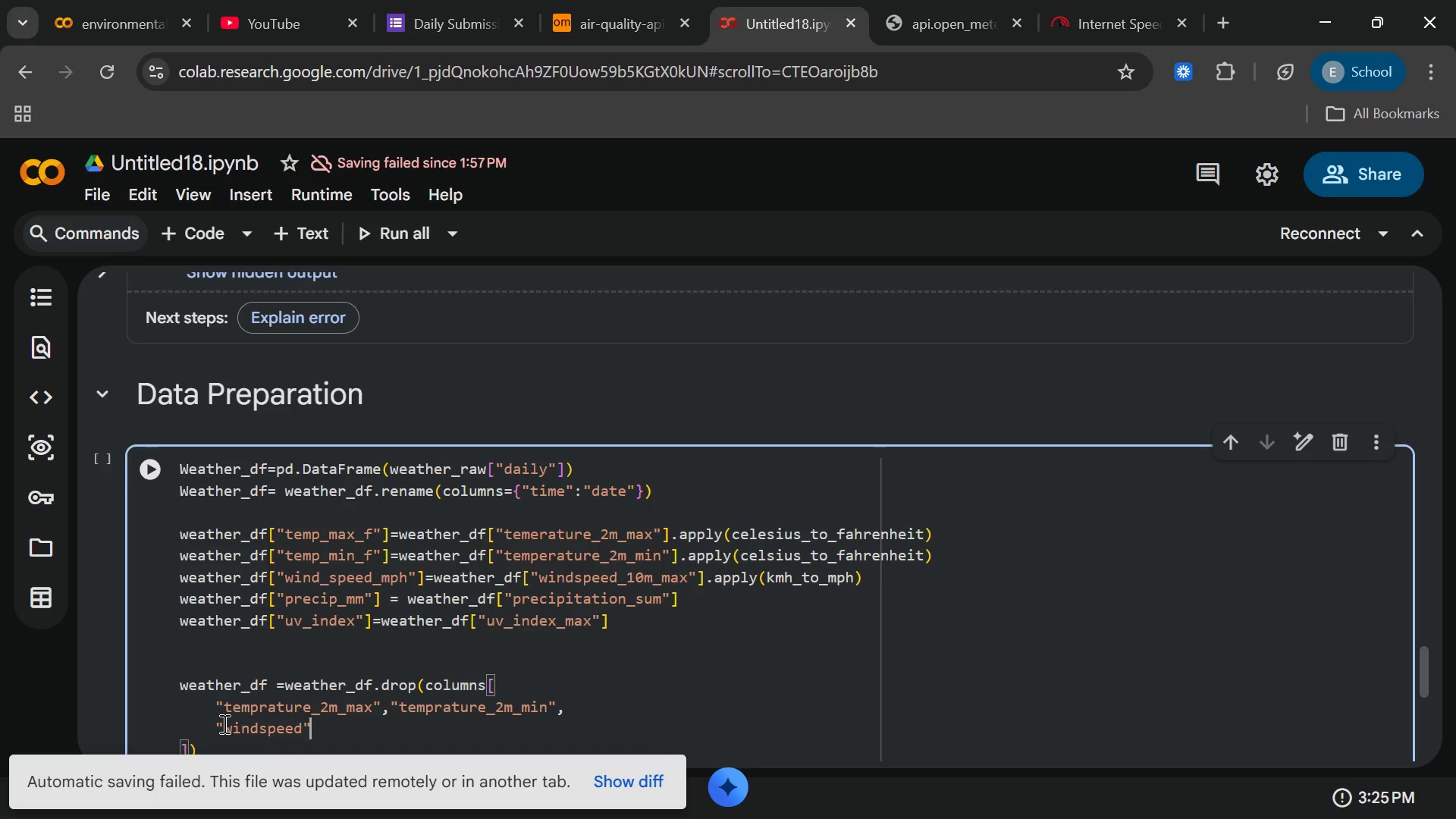 
key(ArrowRight)
 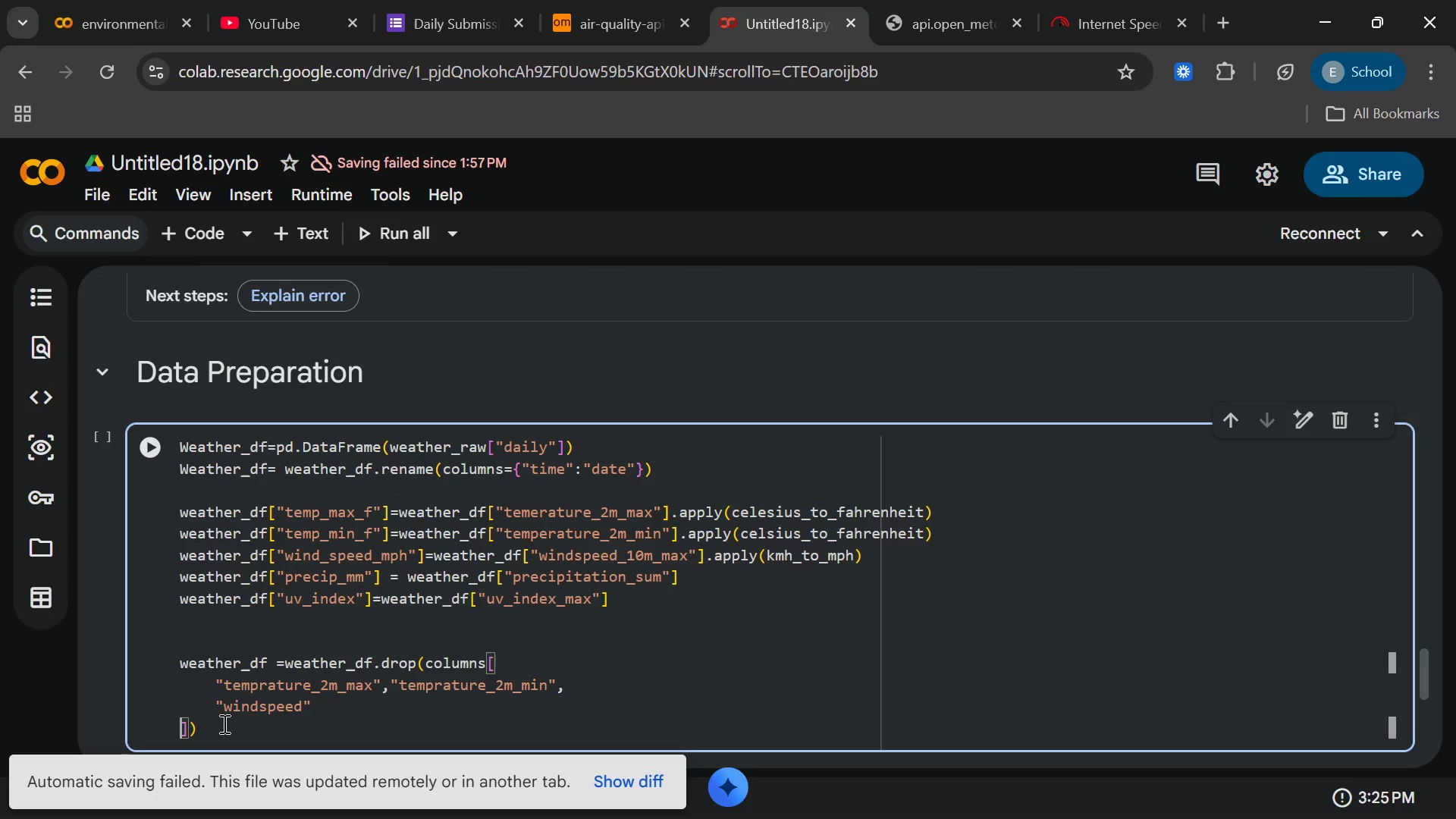 
key(ArrowRight)
 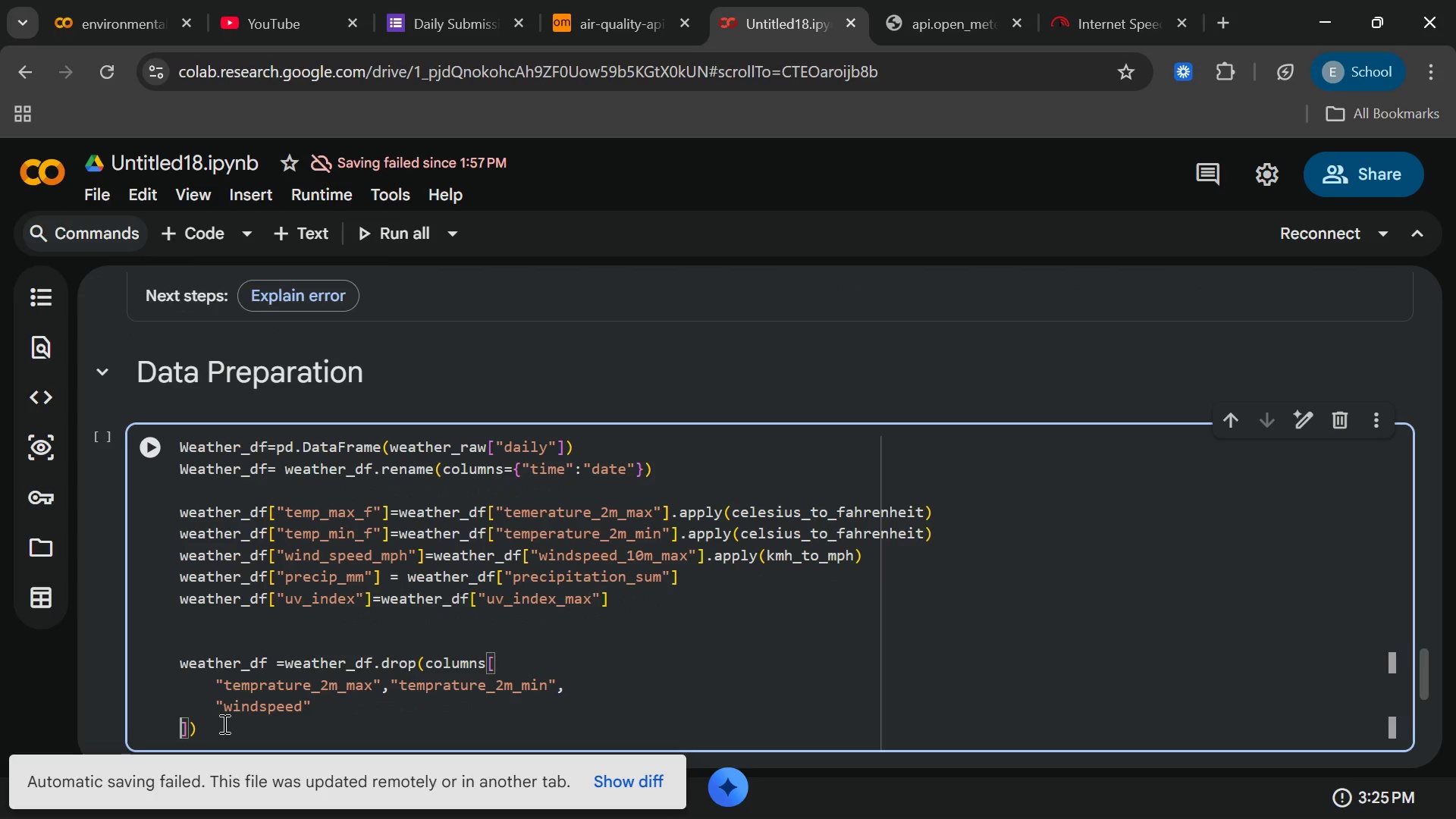 
key(ArrowLeft)
 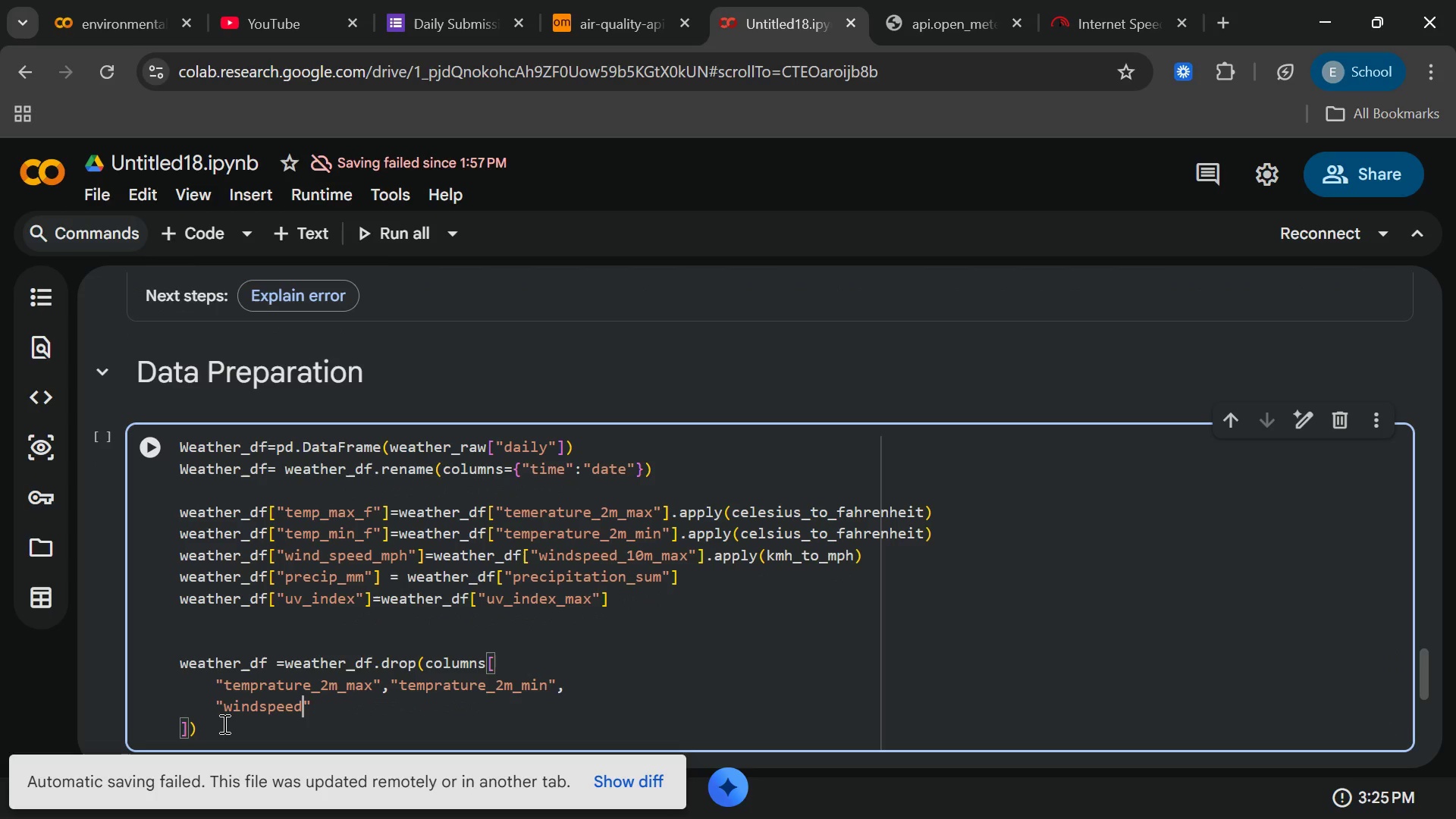 
key(ArrowLeft)
 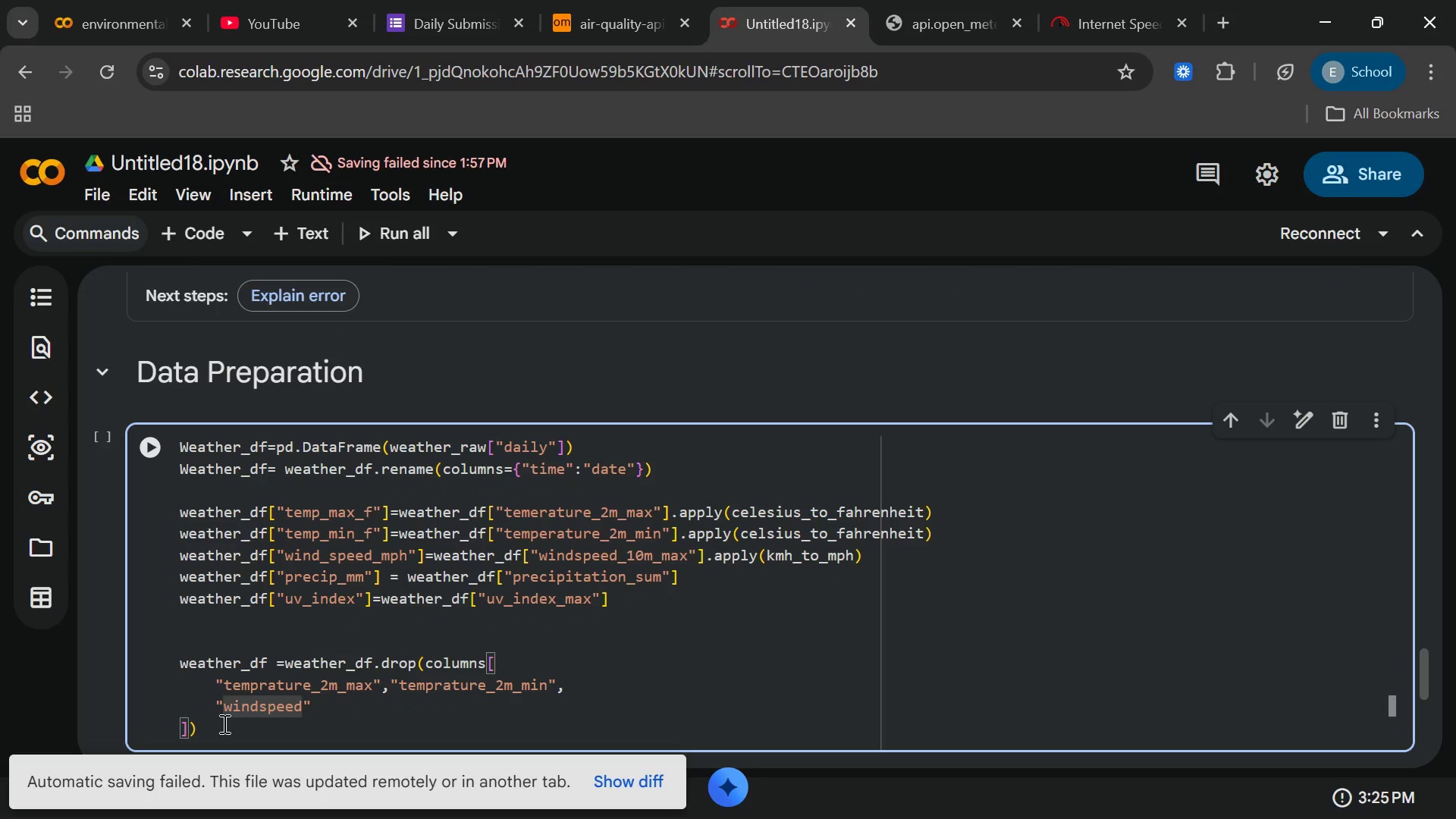 
type(_10m_max)
 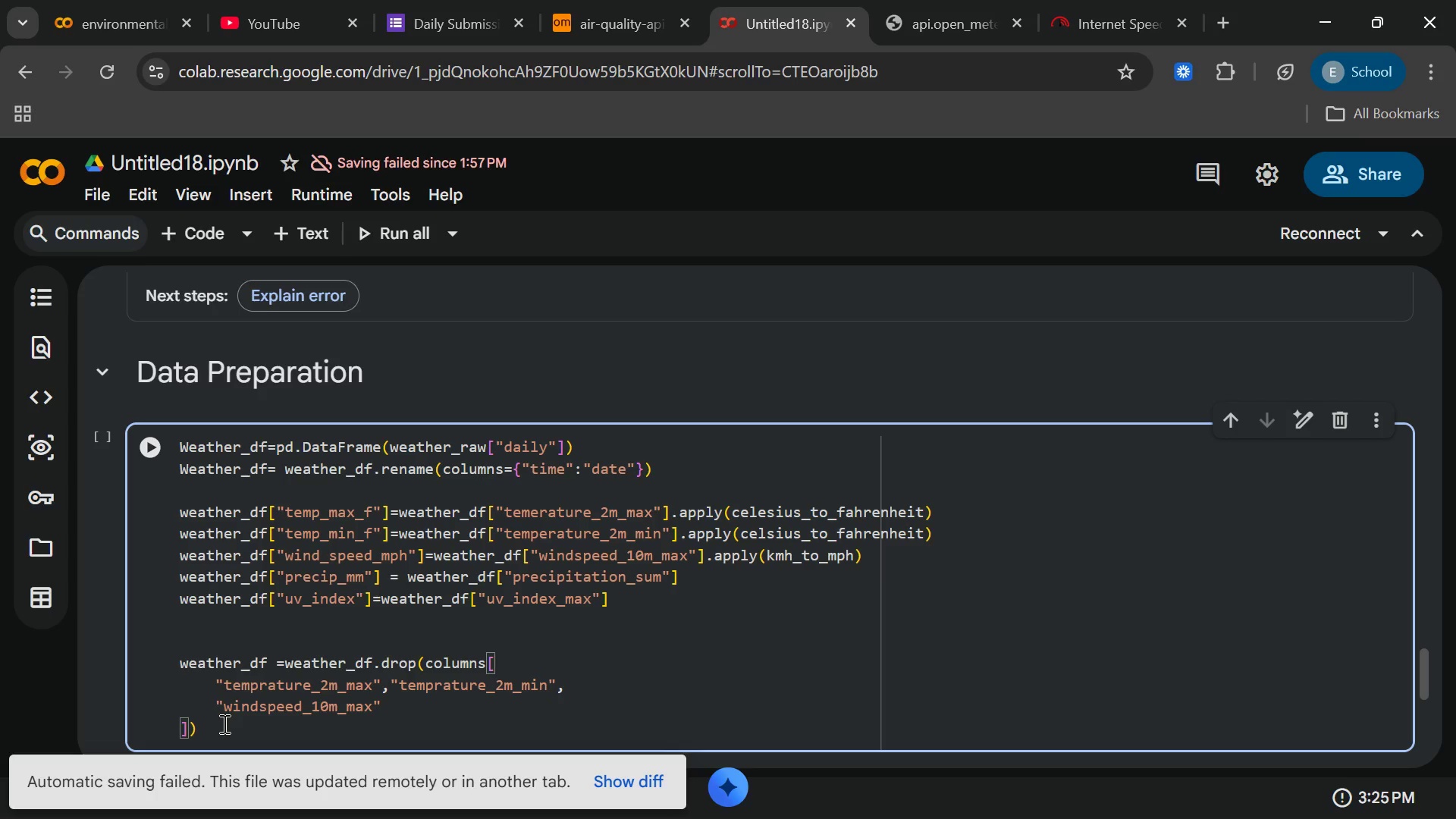 
key(ArrowRight)
 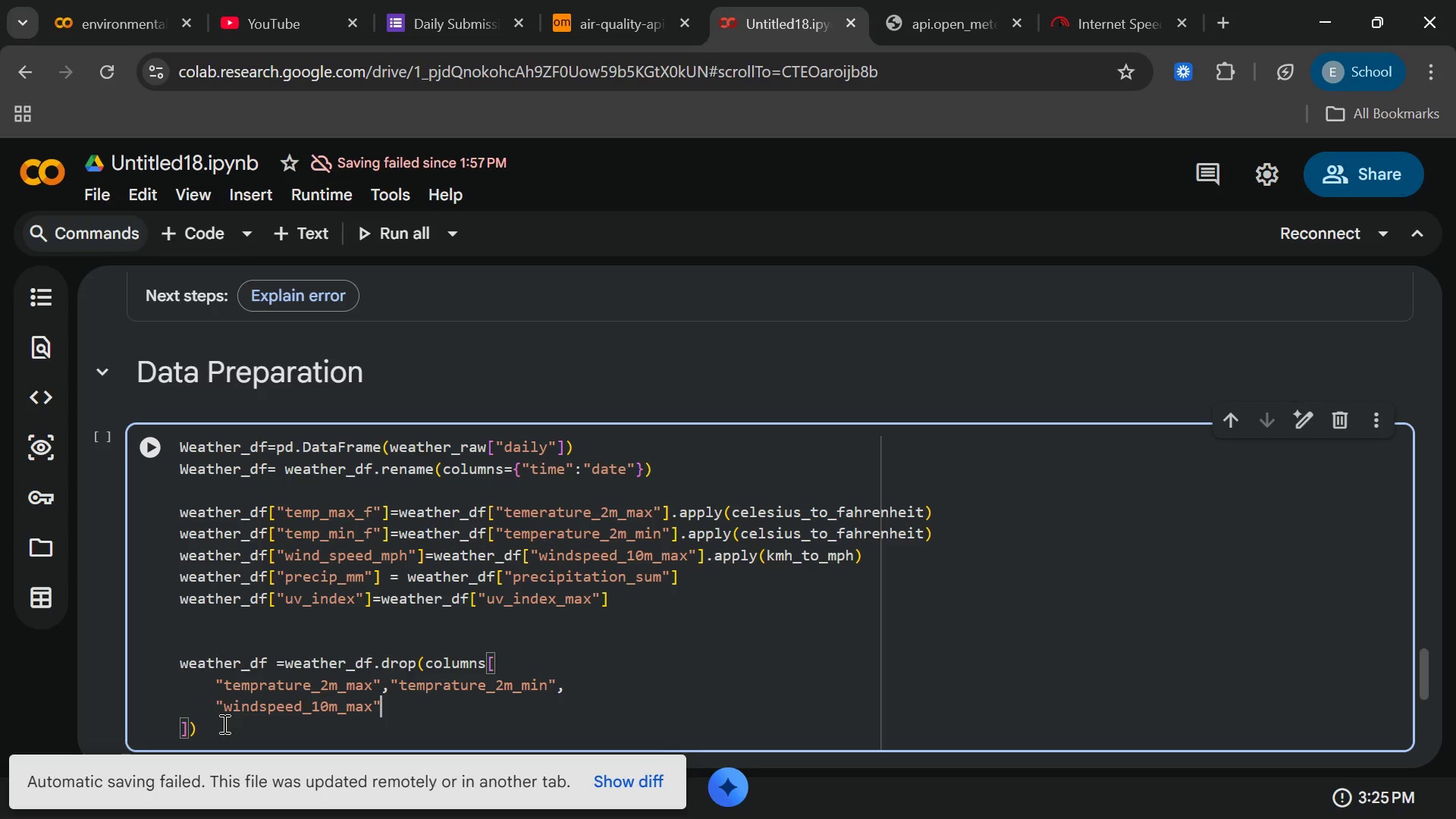 
type(,"precipp)
 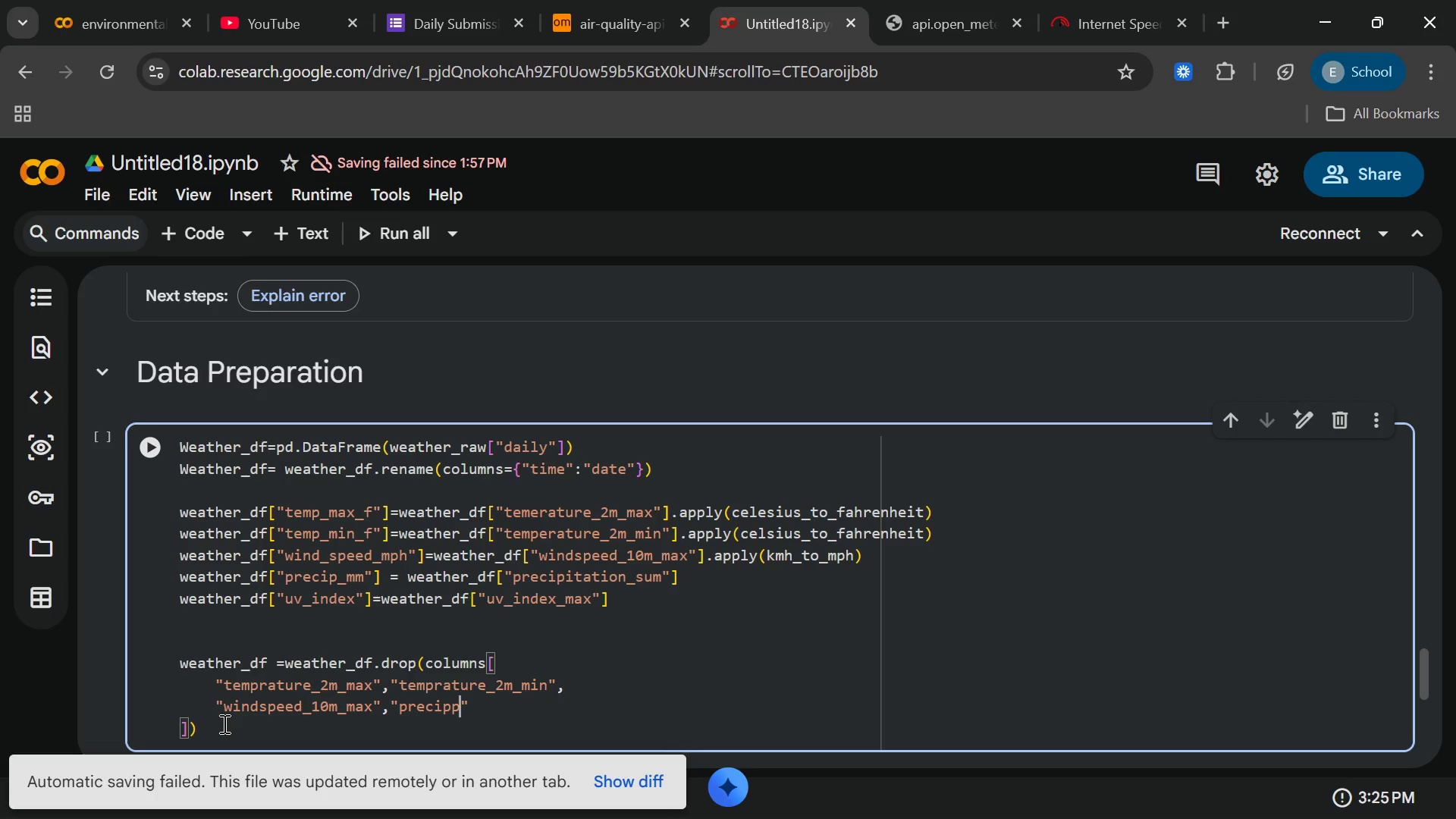 
key(Backspace)
type(itation)
 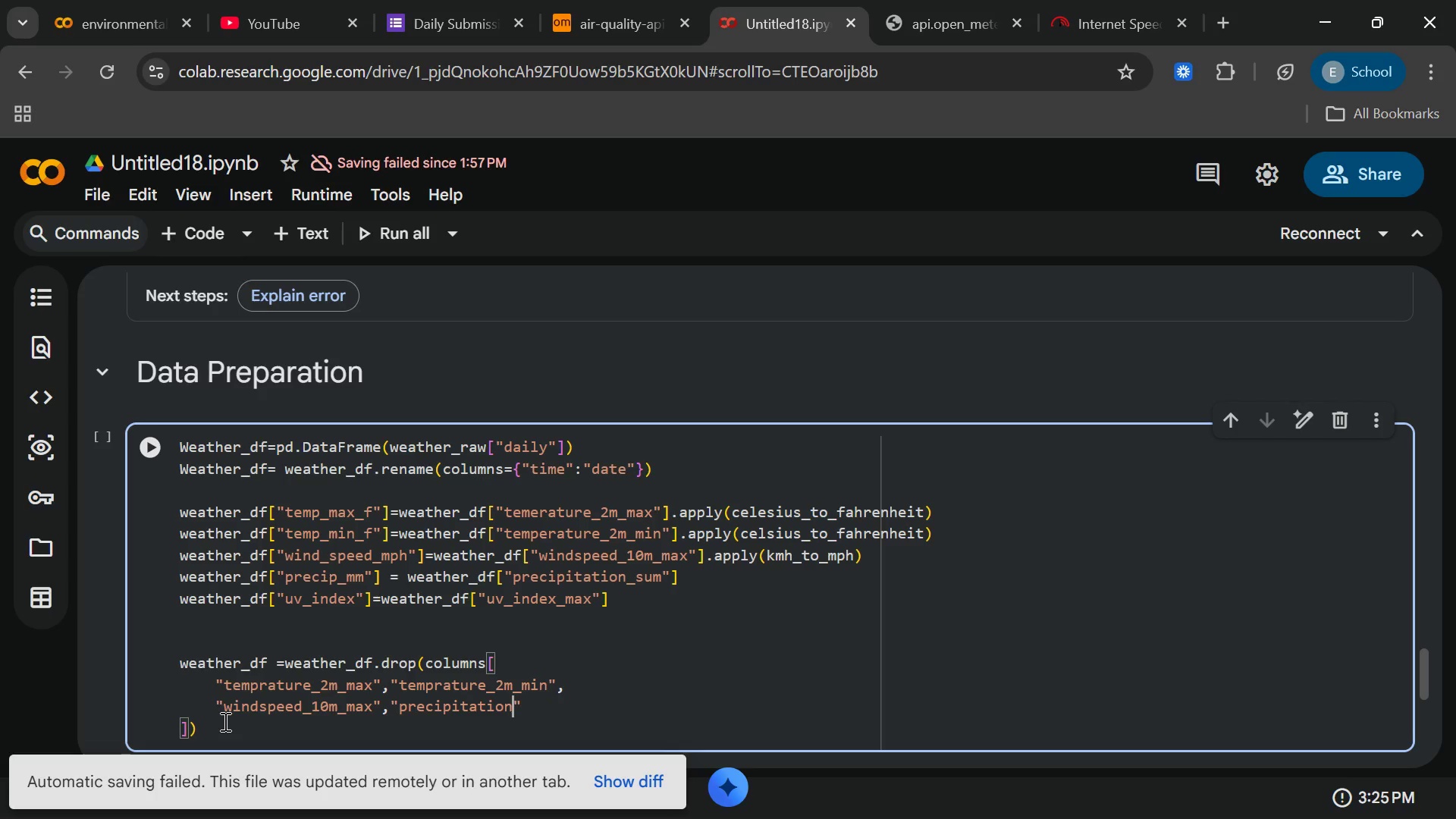 
type(_sums)
 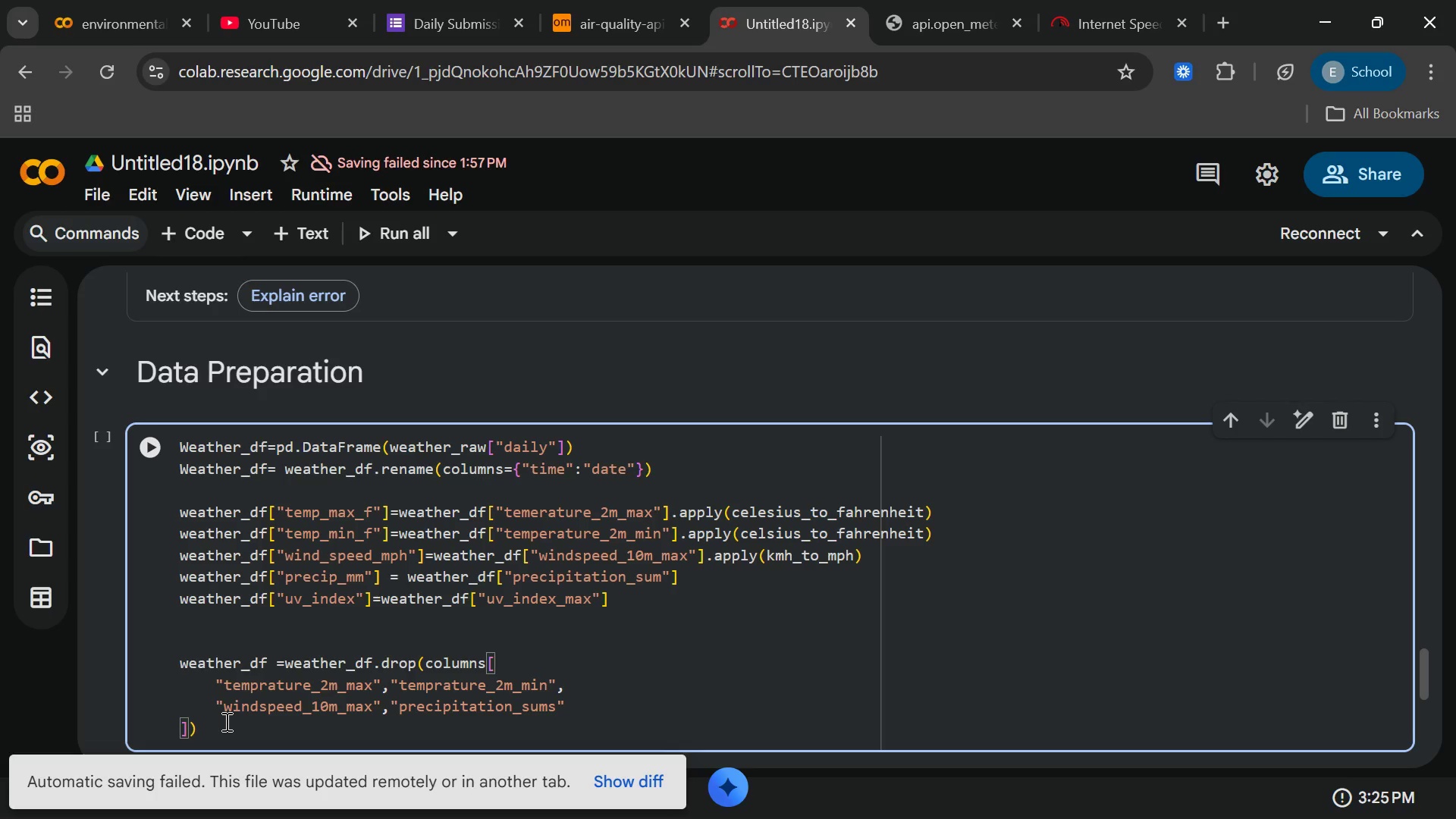 
key(Backspace)
 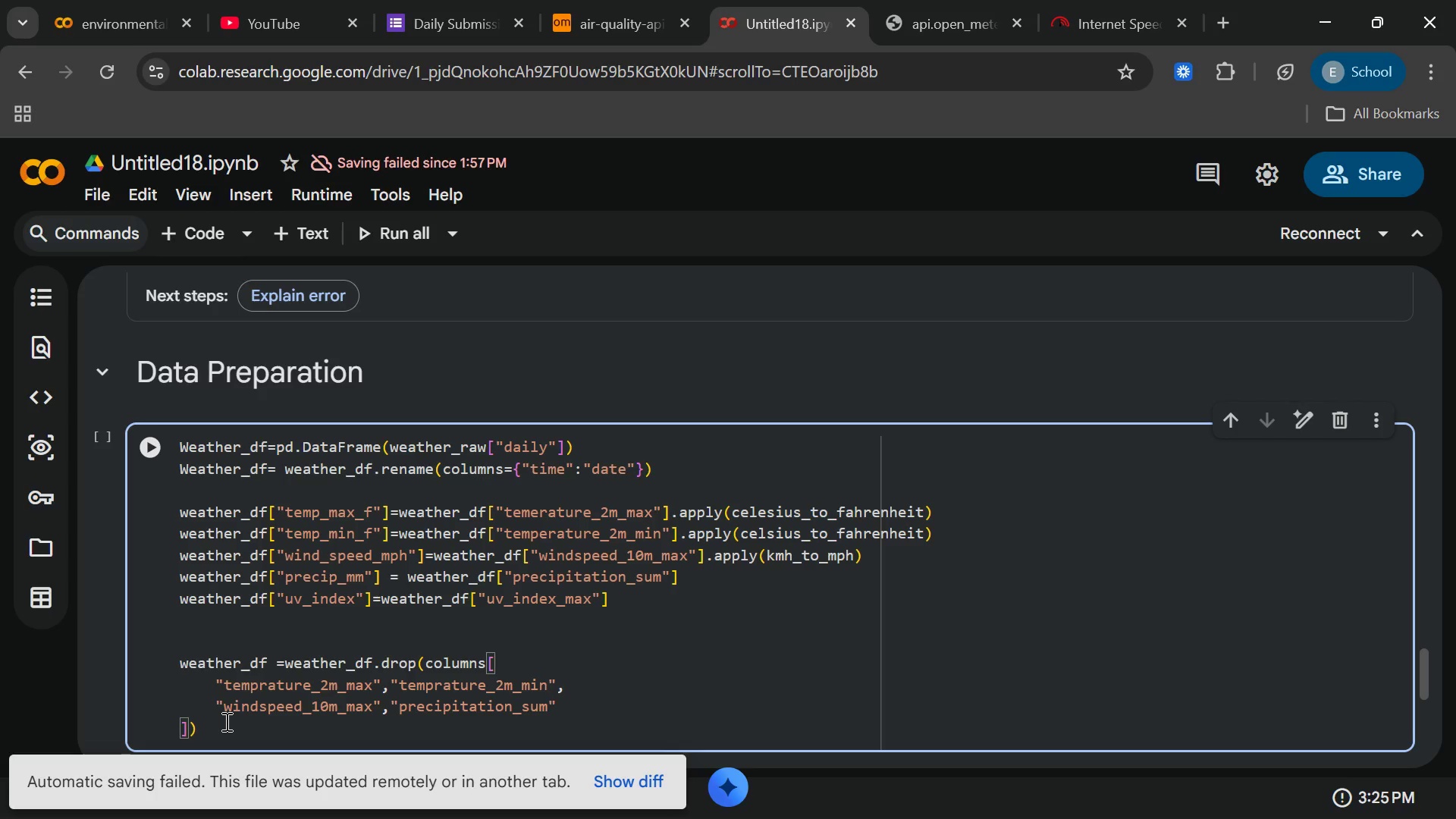 
key(ArrowRight)
 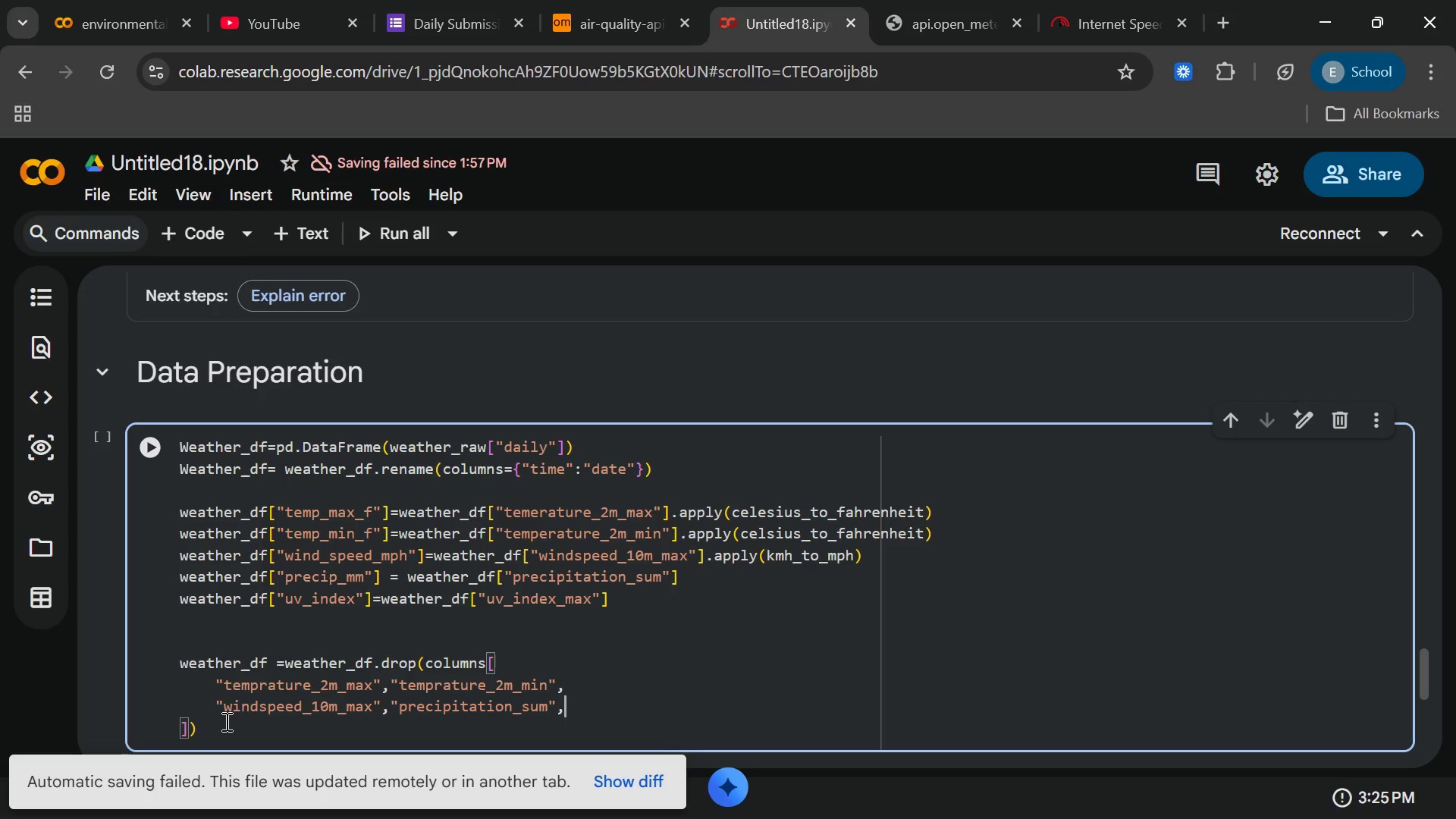 
type(,uv_index)
 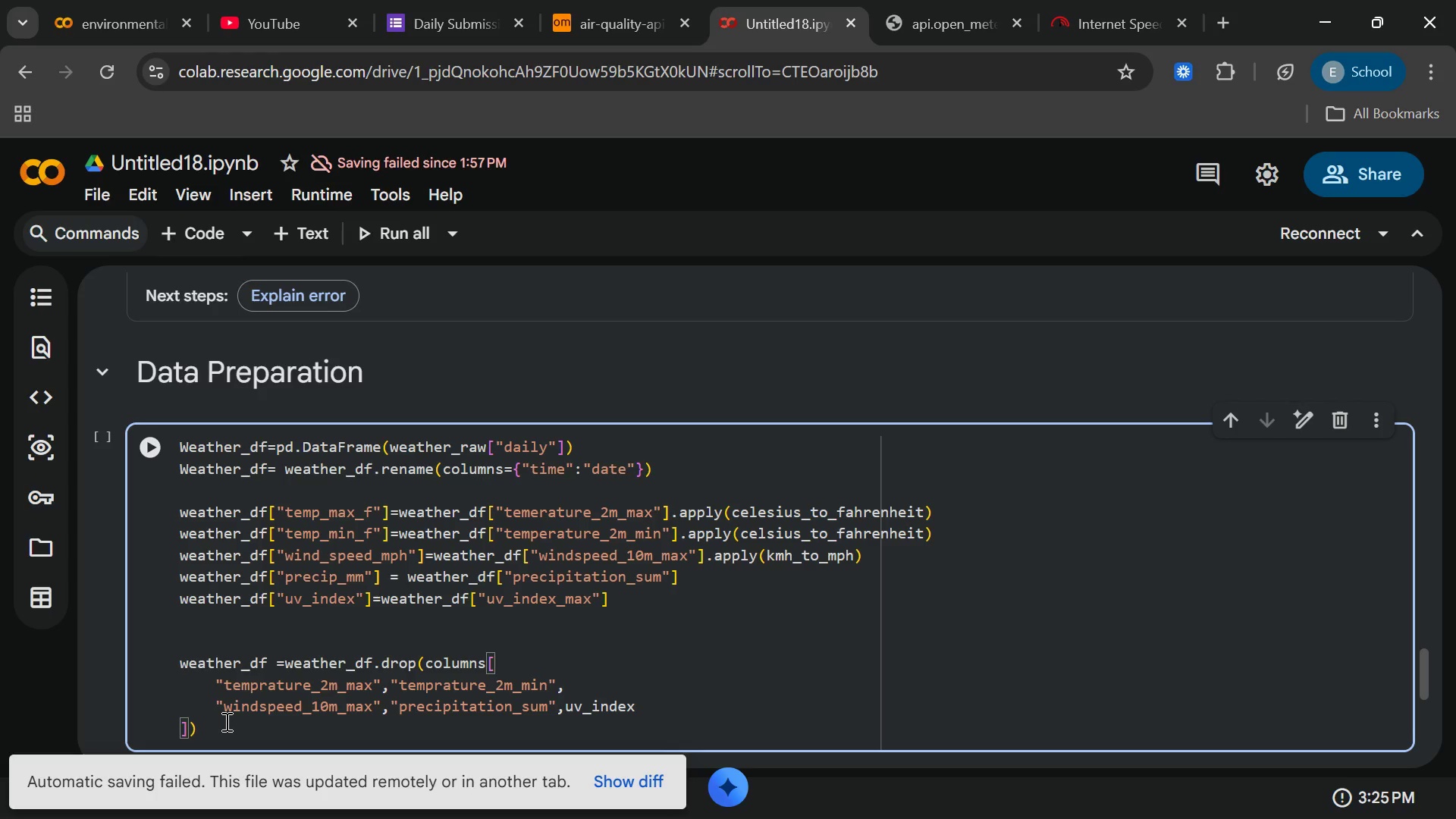 
key(Backspace)
key(Backspace)
key(Backspace)
key(Backspace)
key(Backspace)
key(Backspace)
key(Backspace)
key(Backspace)
type("uv_index_max)
 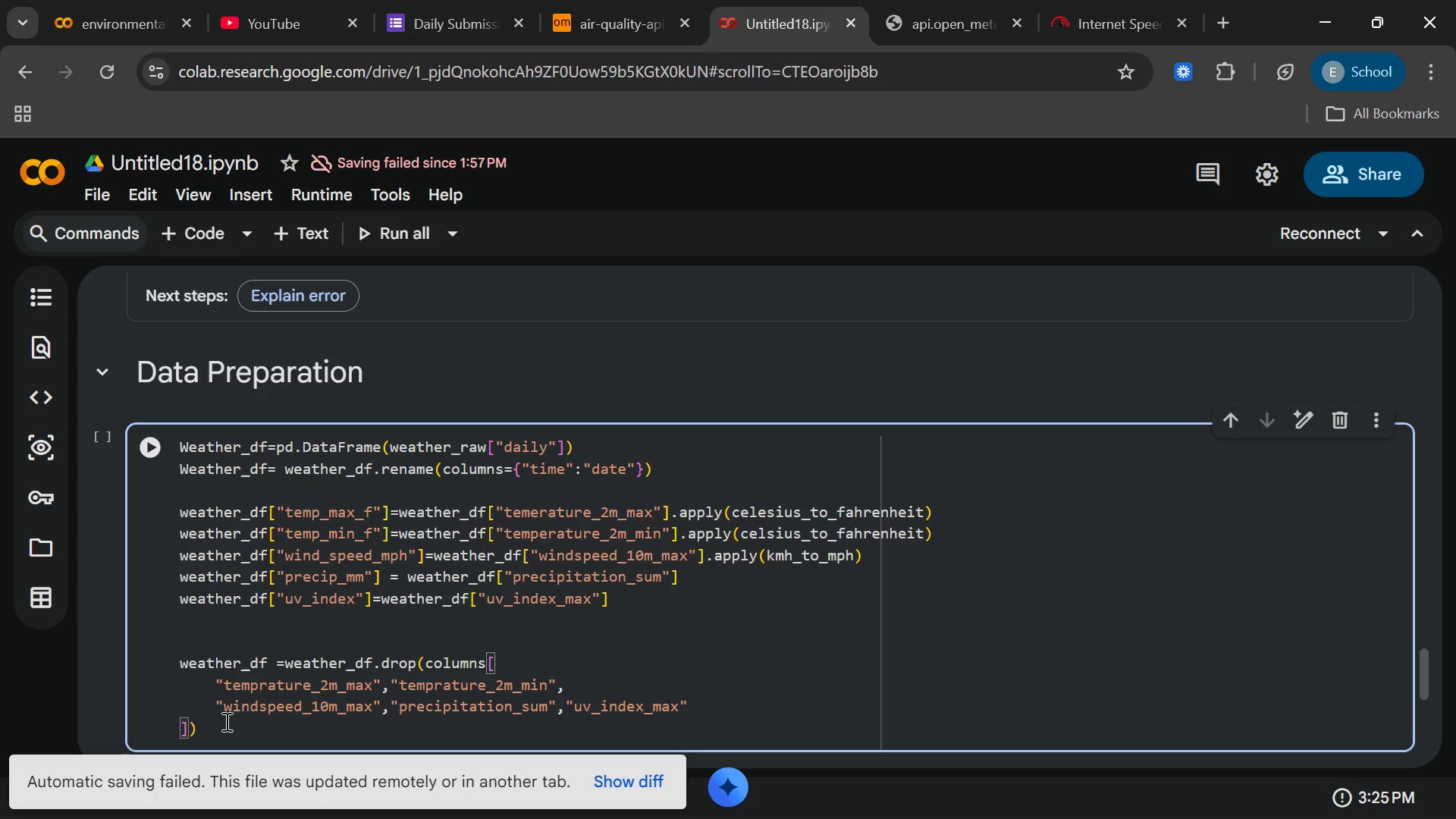 
key(ArrowDown)
 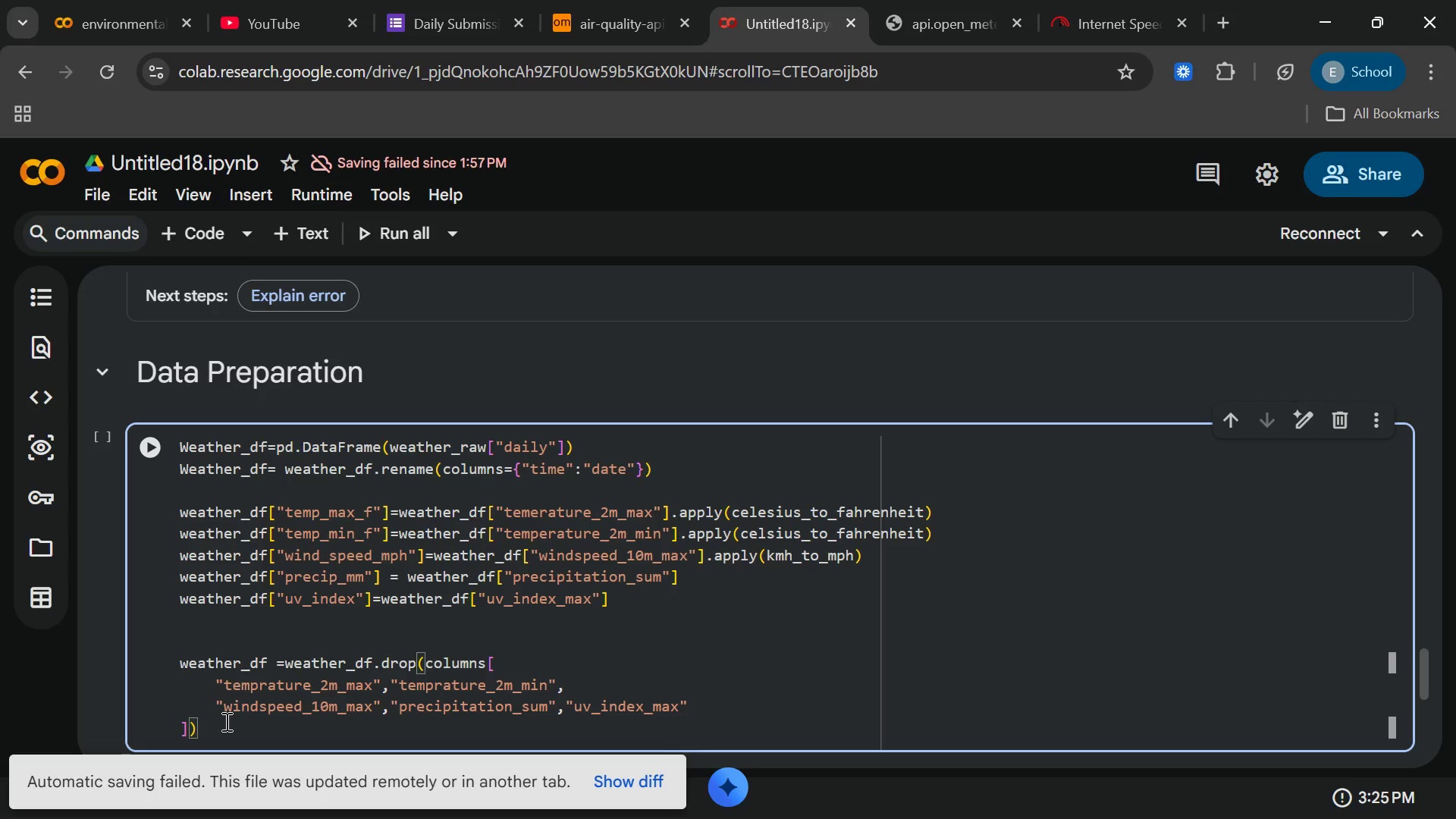 
key(Enter)
 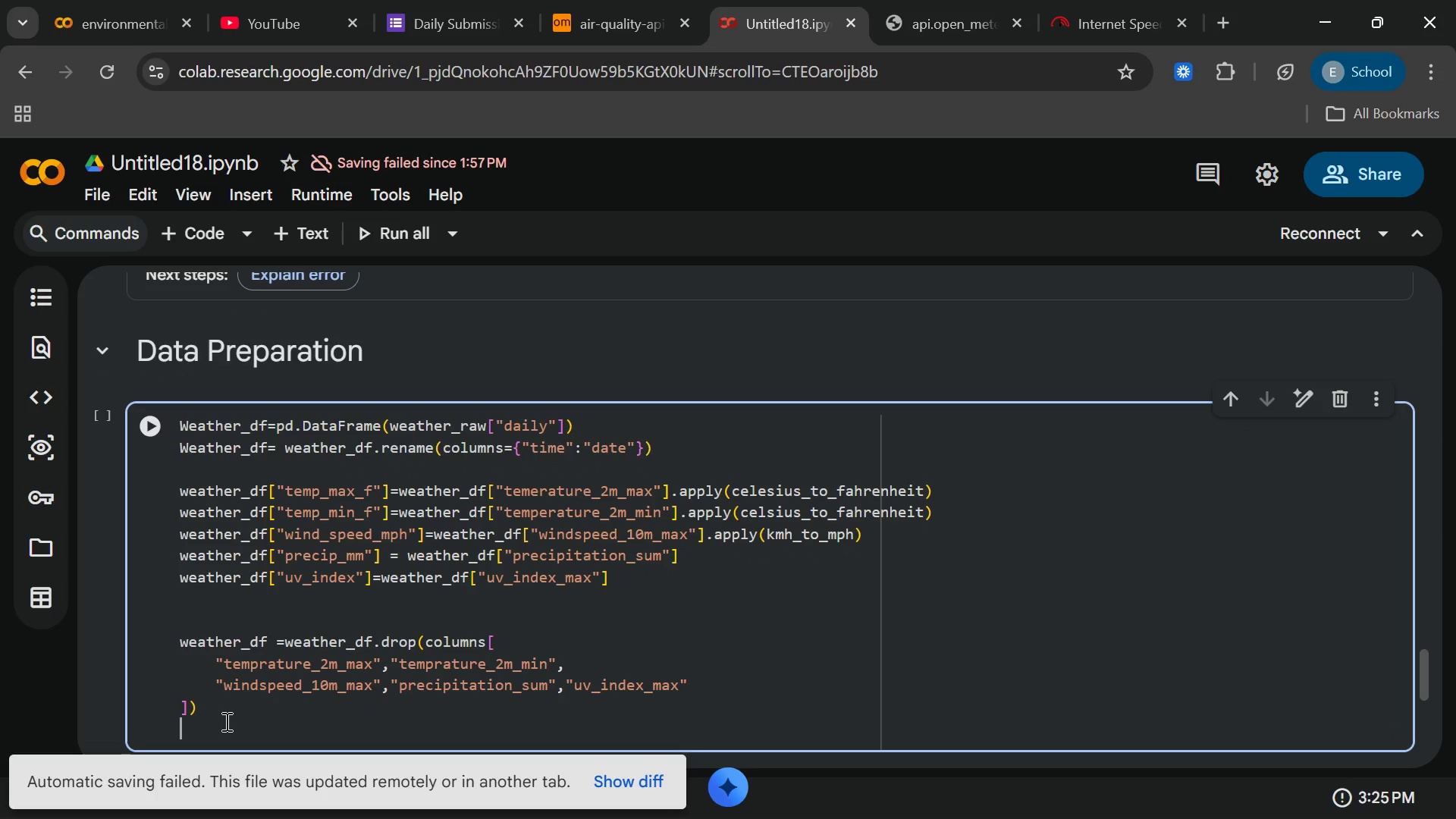 
type(print()
 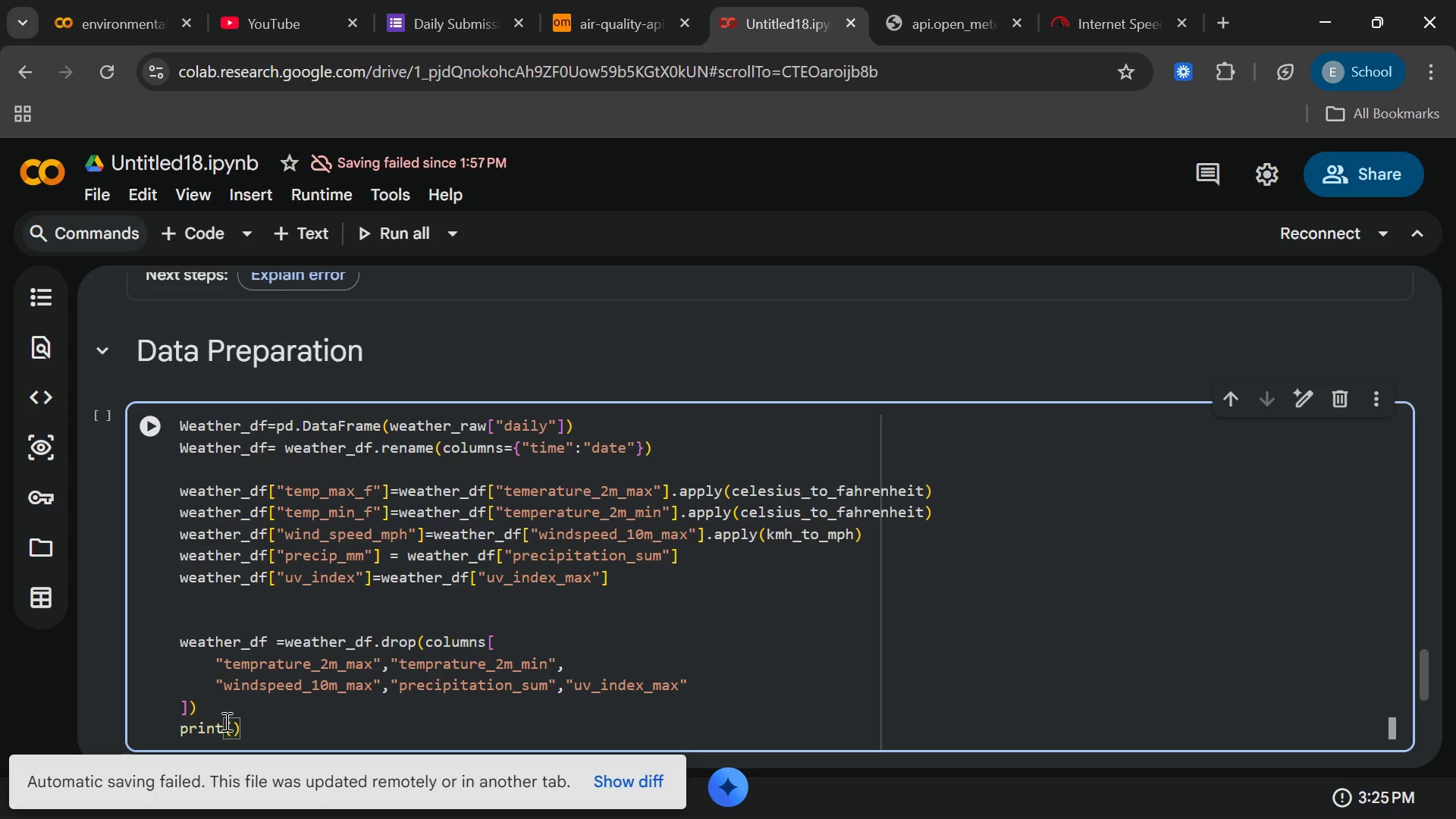 
type("weather data frame ready)
 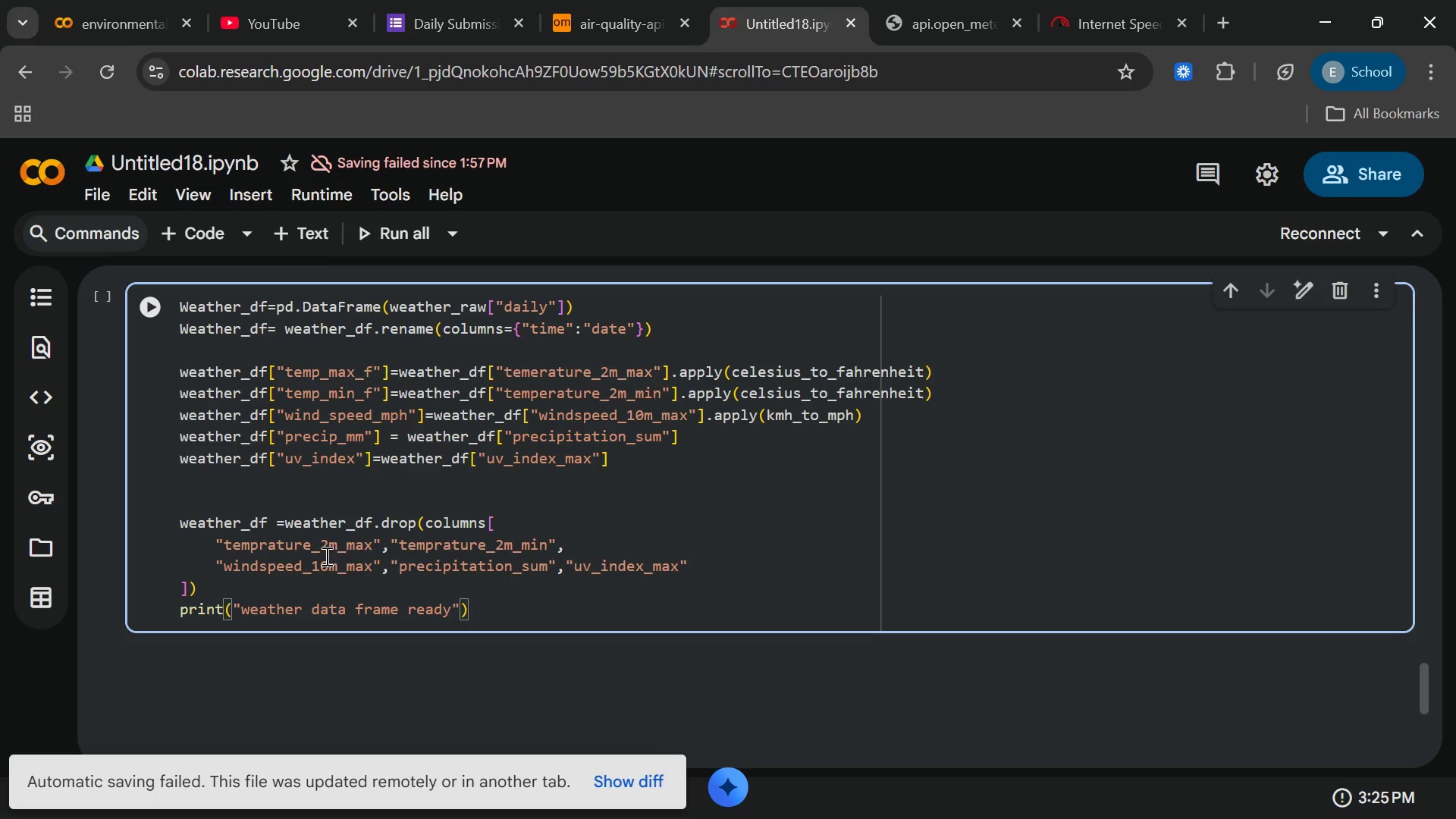 
left_click([313, 633])
 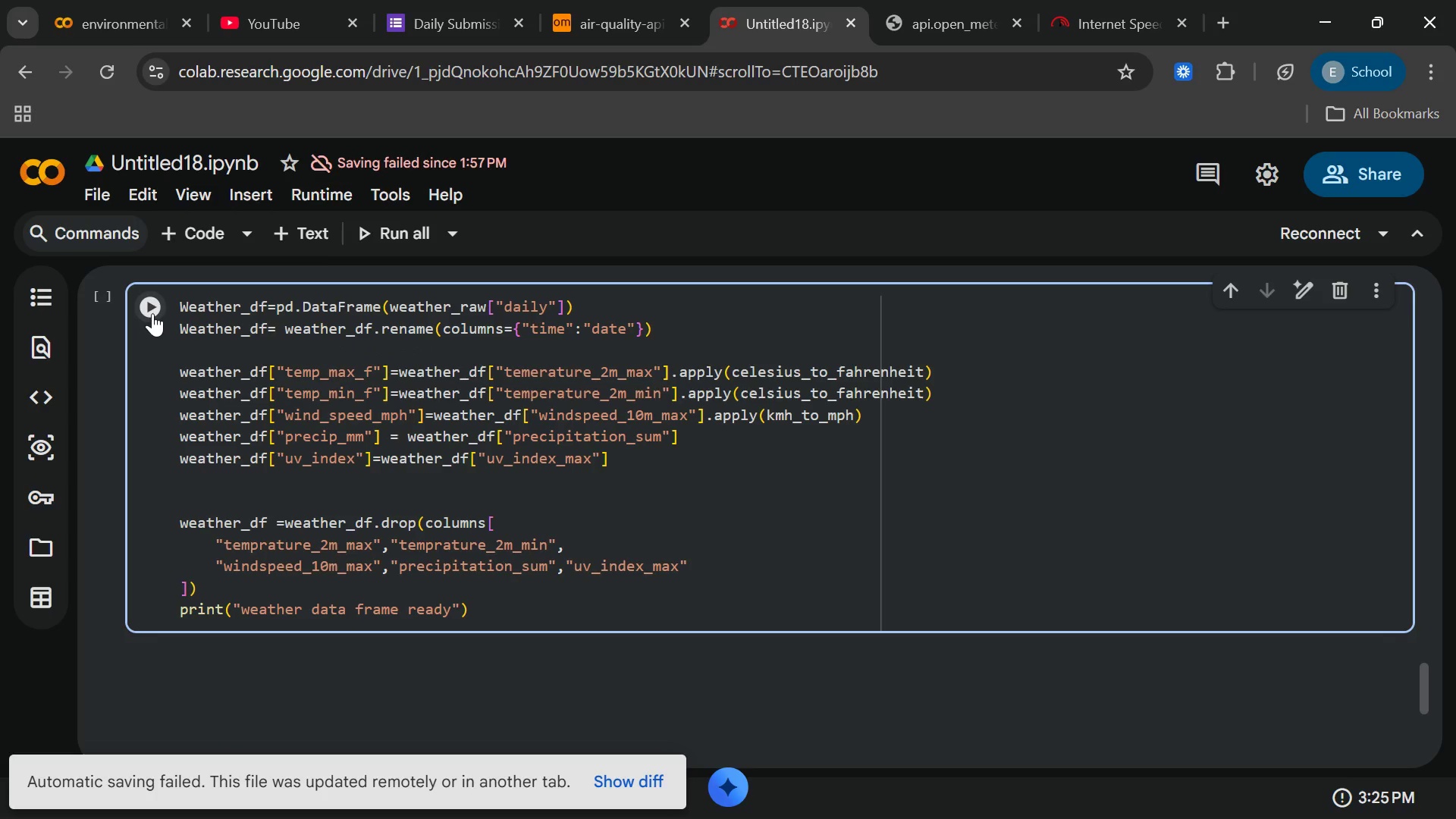 
left_click([152, 313])
 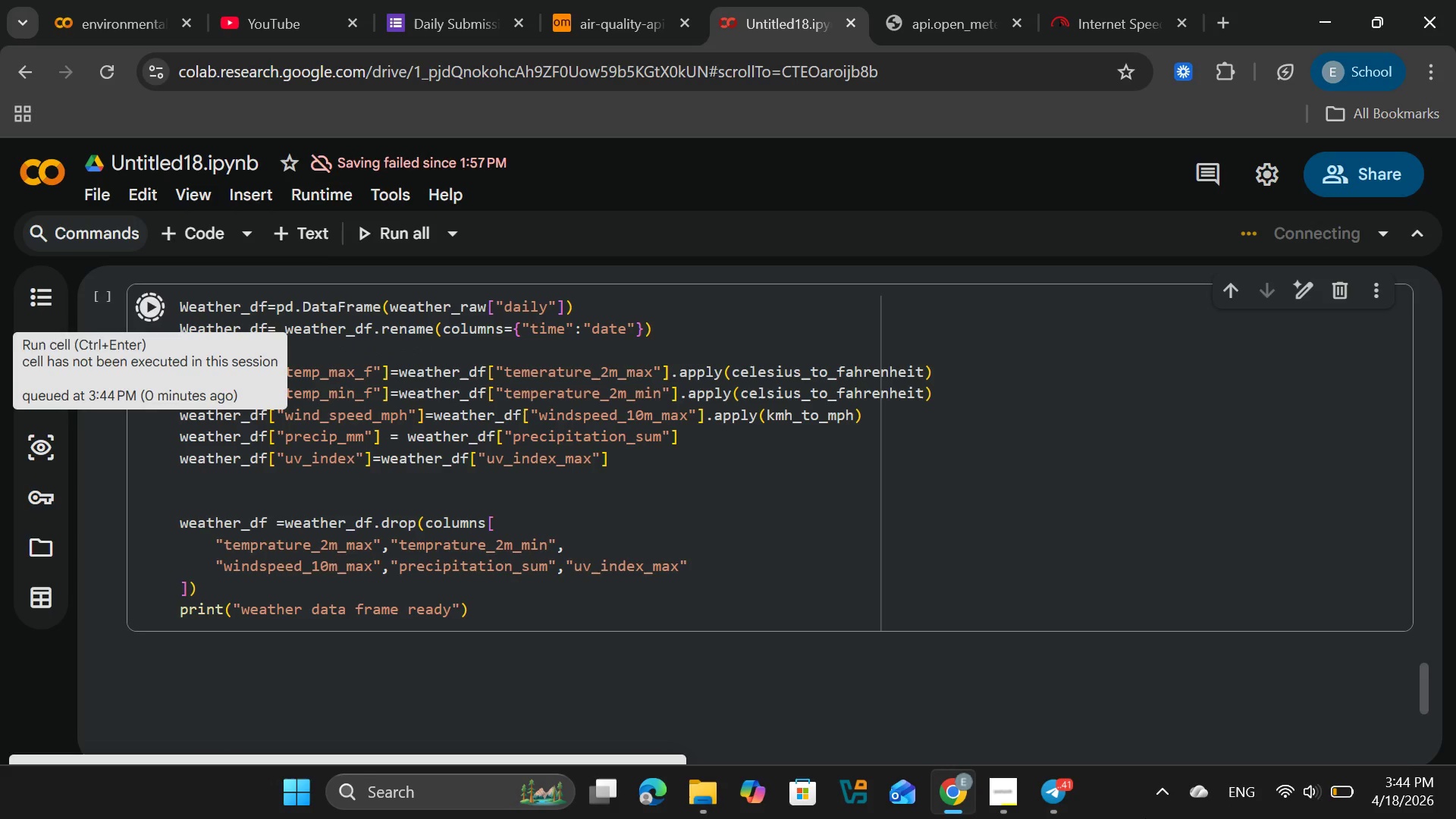 
wait(11.09)
 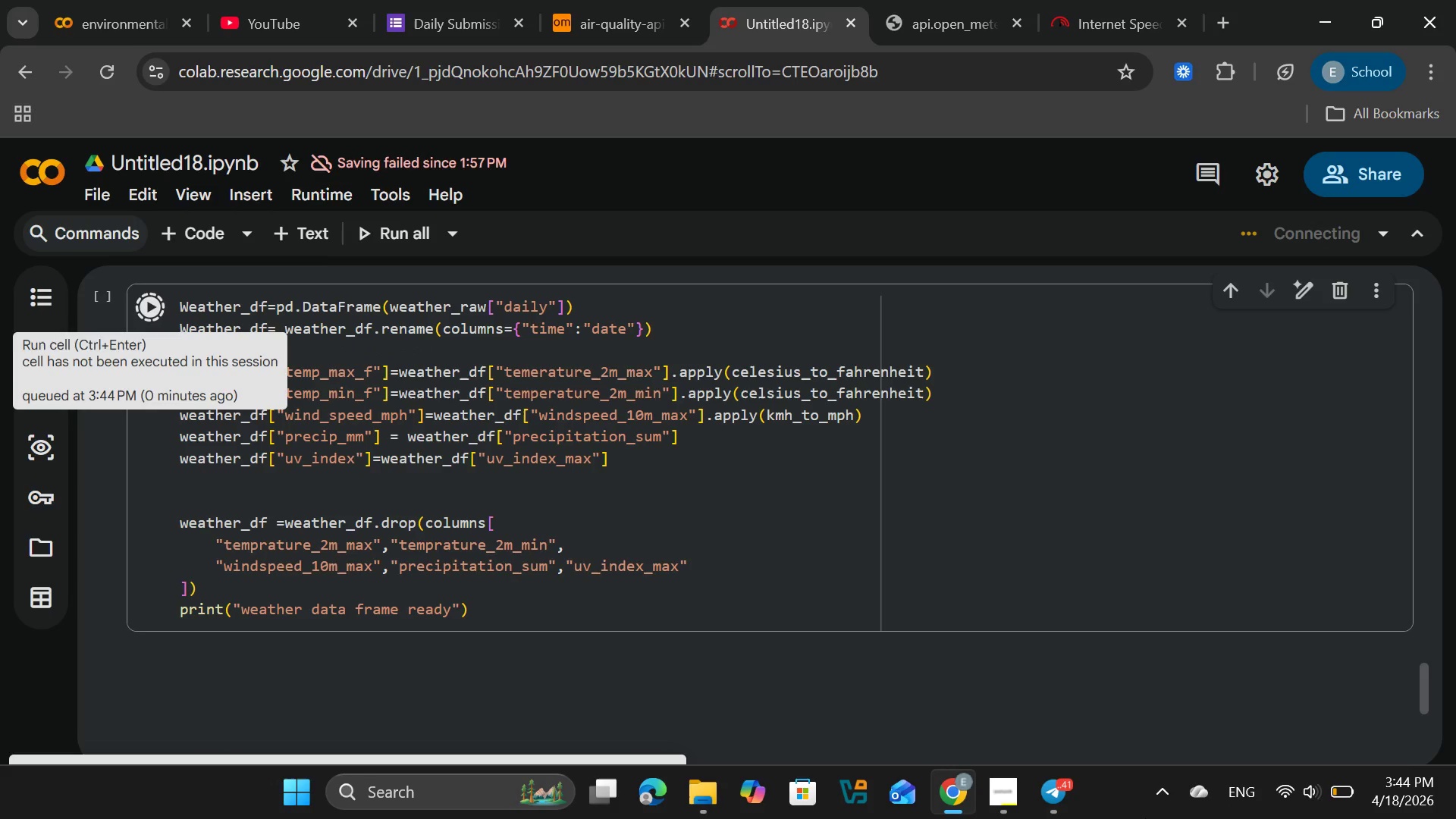 
left_click([993, 770])